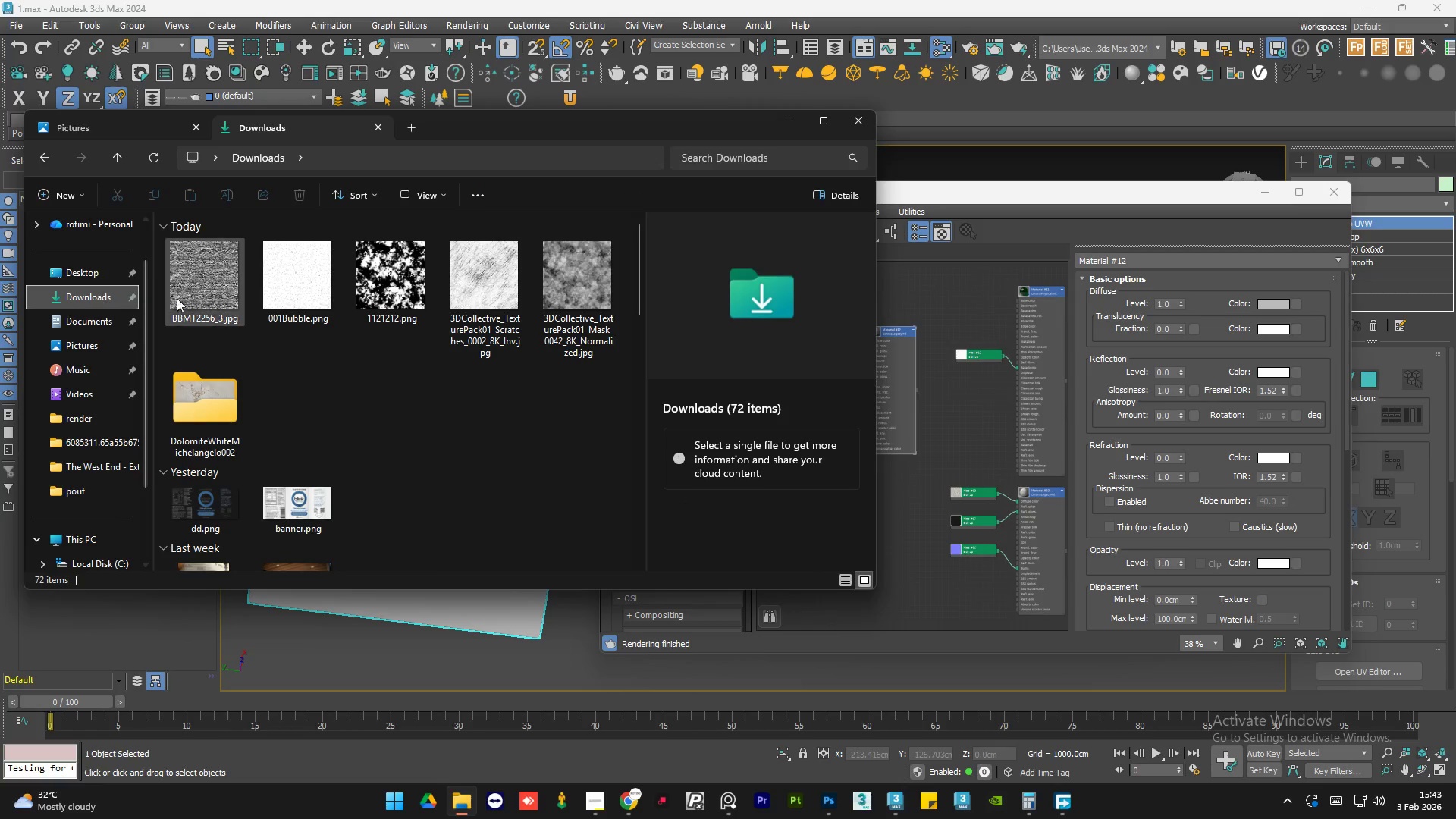 
left_click([186, 293])
 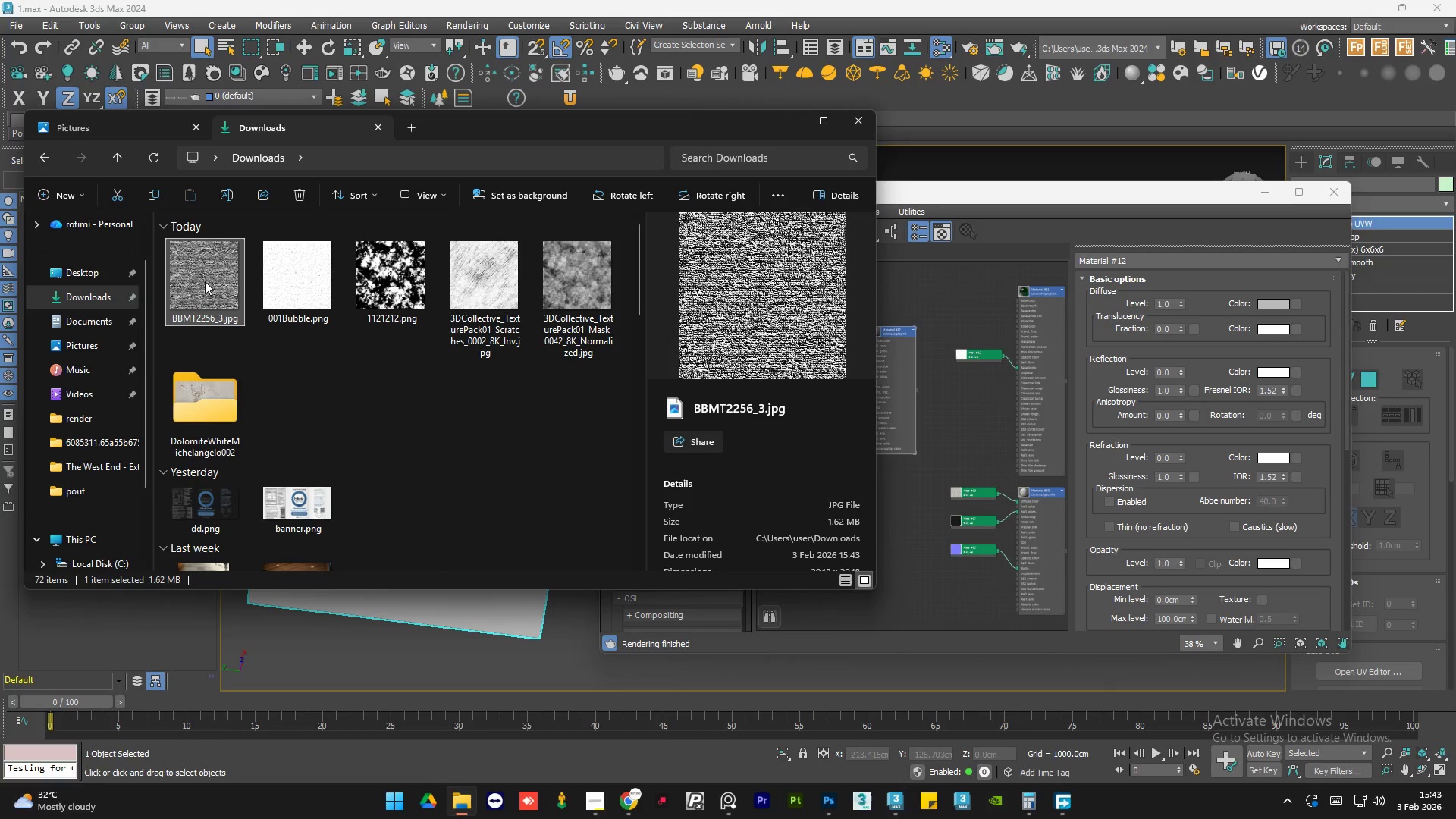 
left_click_drag(start_coordinate=[205, 281], to_coordinate=[942, 423])
 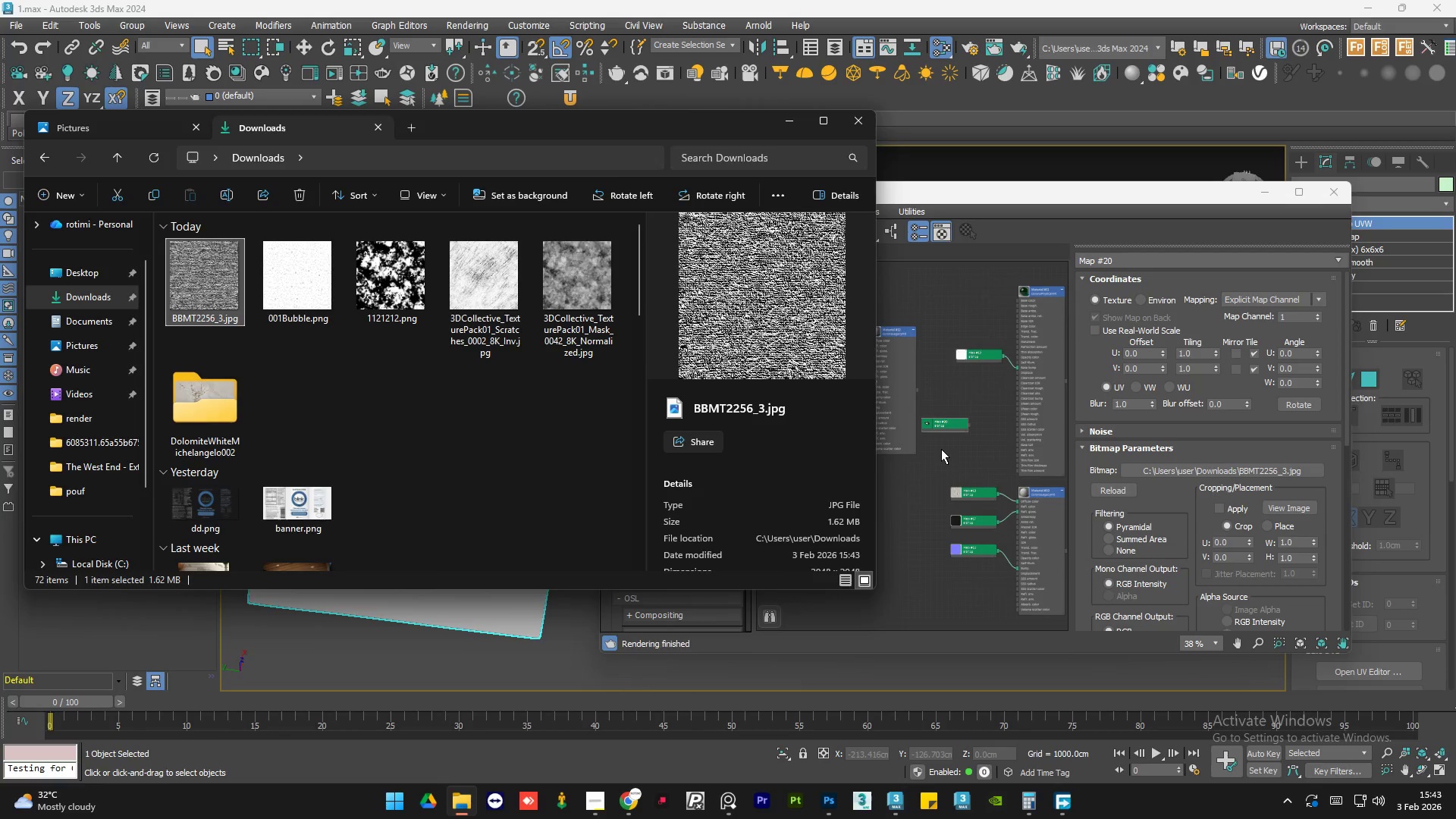 
left_click([941, 449])
 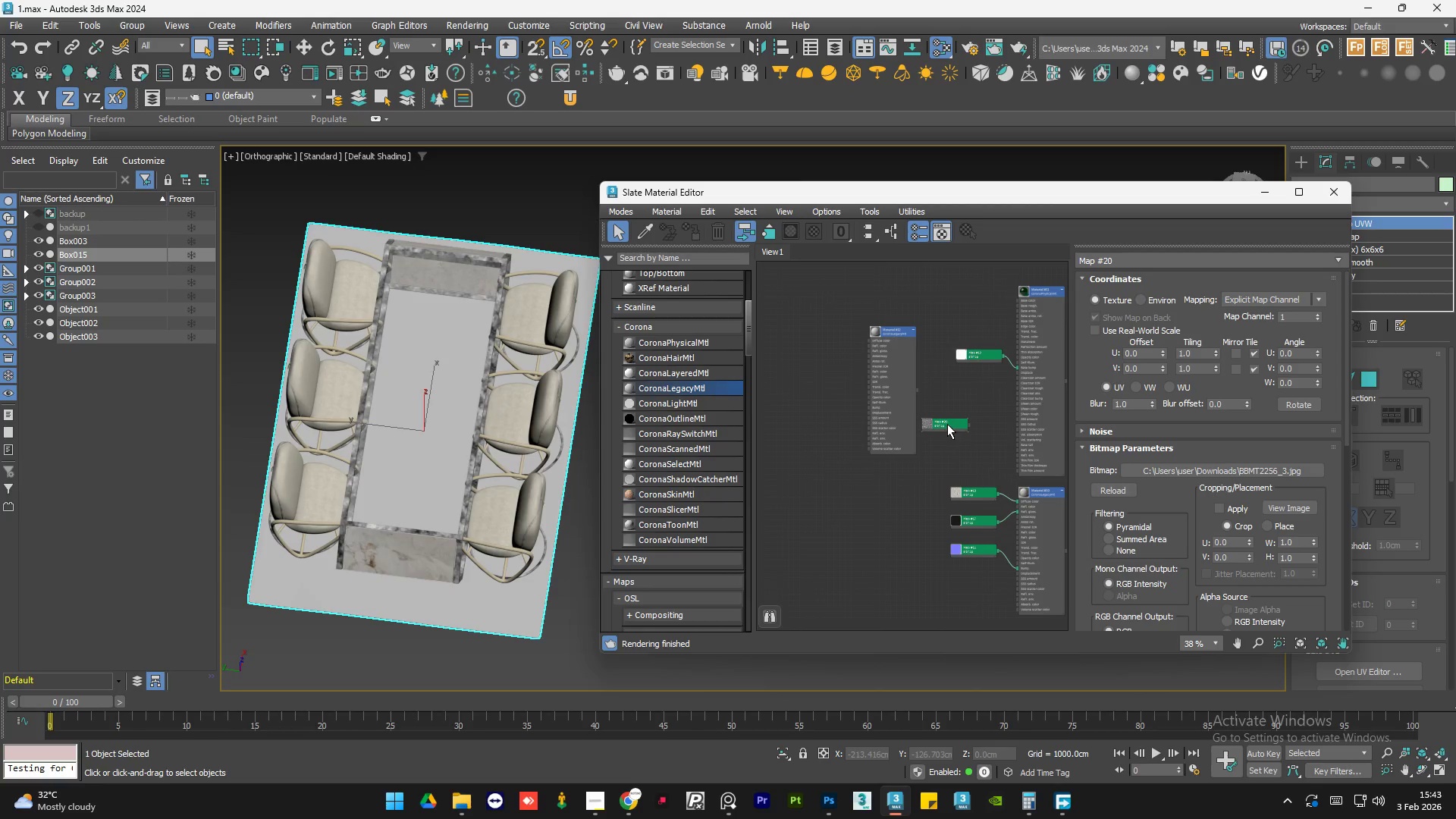 
left_click_drag(start_coordinate=[946, 425], to_coordinate=[835, 347])
 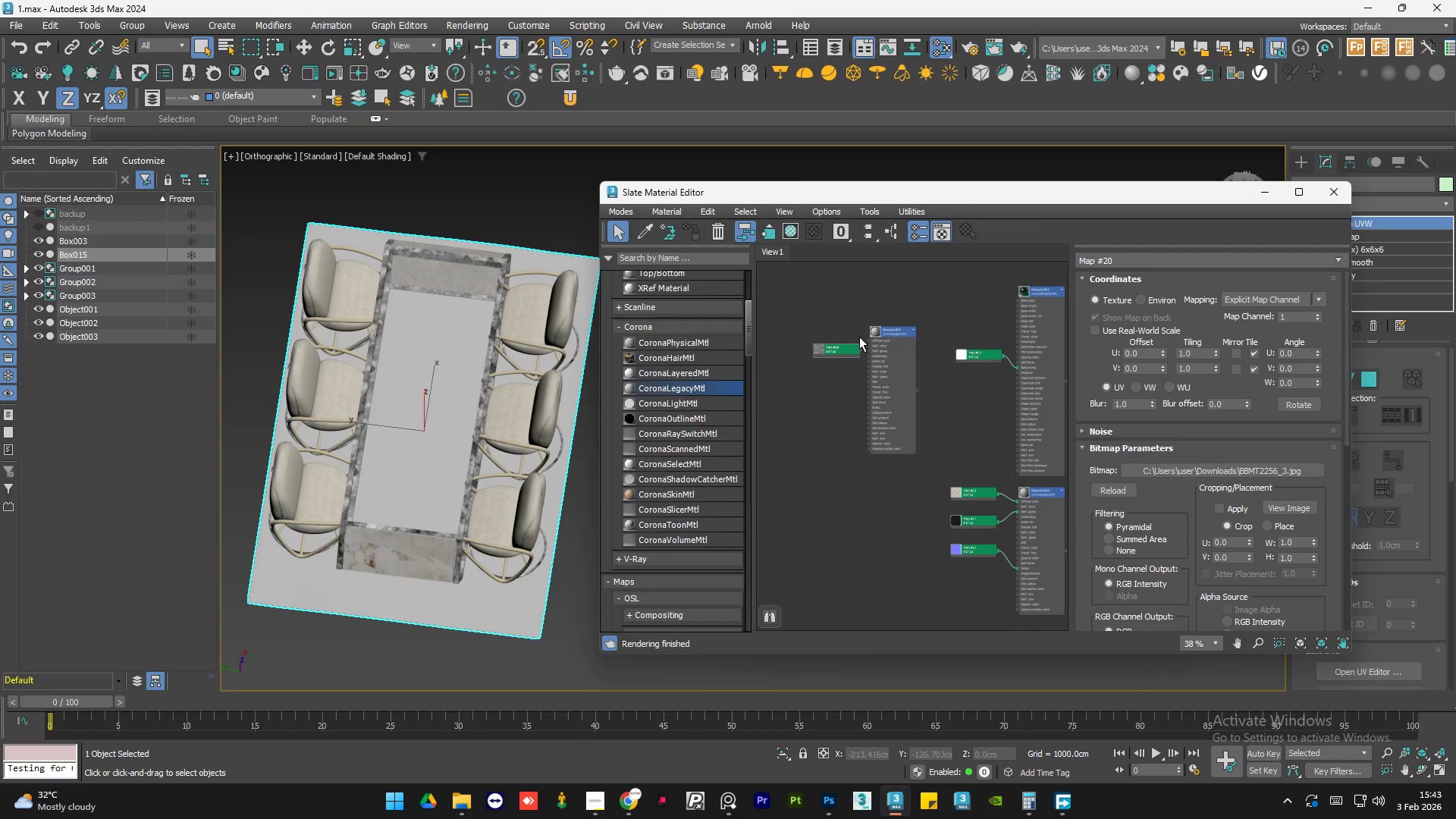 
scroll: coordinate [859, 337], scroll_direction: up, amount: 5.0
 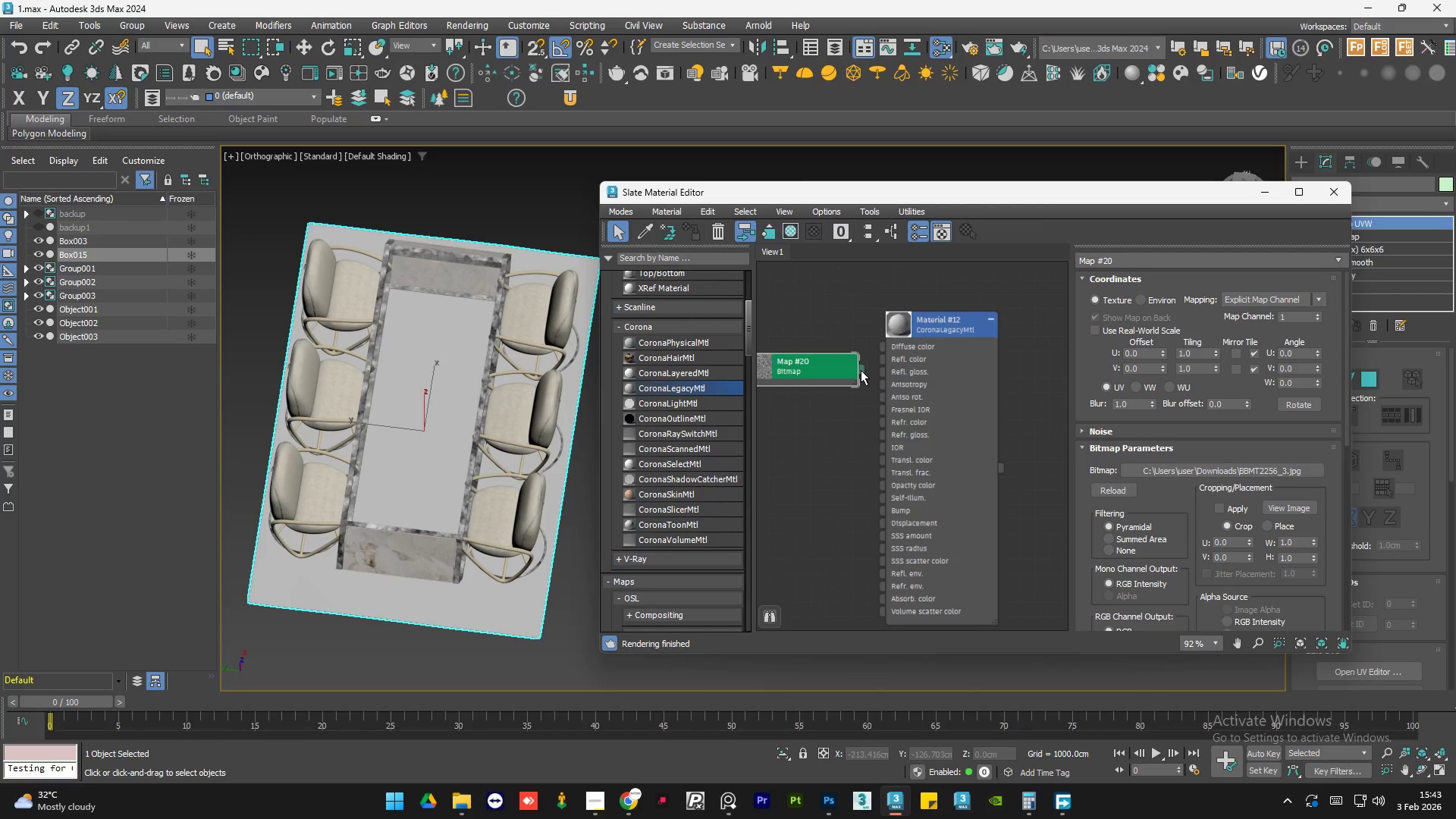 
left_click_drag(start_coordinate=[861, 370], to_coordinate=[879, 344])
 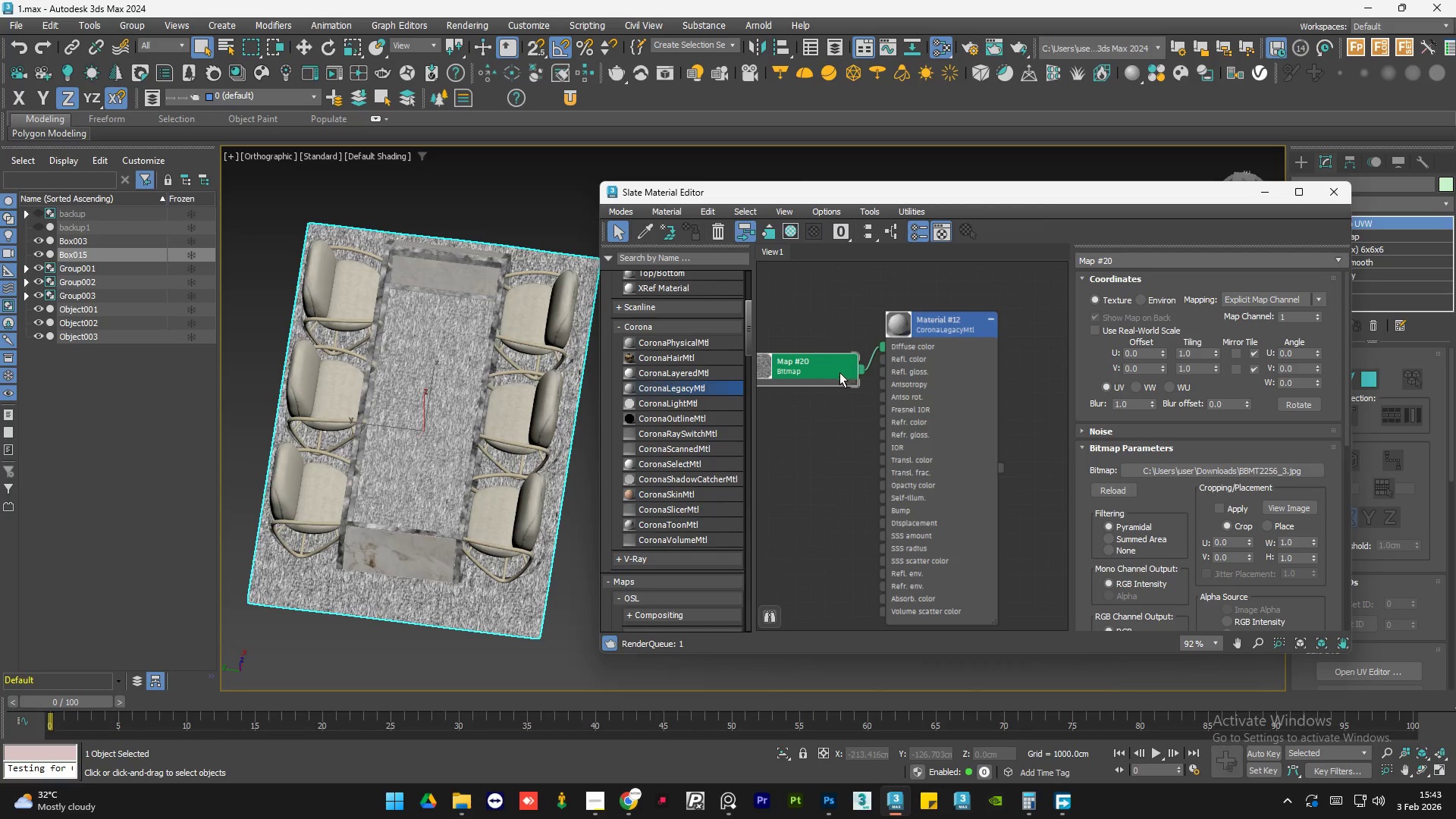 
left_click_drag(start_coordinate=[839, 372], to_coordinate=[820, 372])
 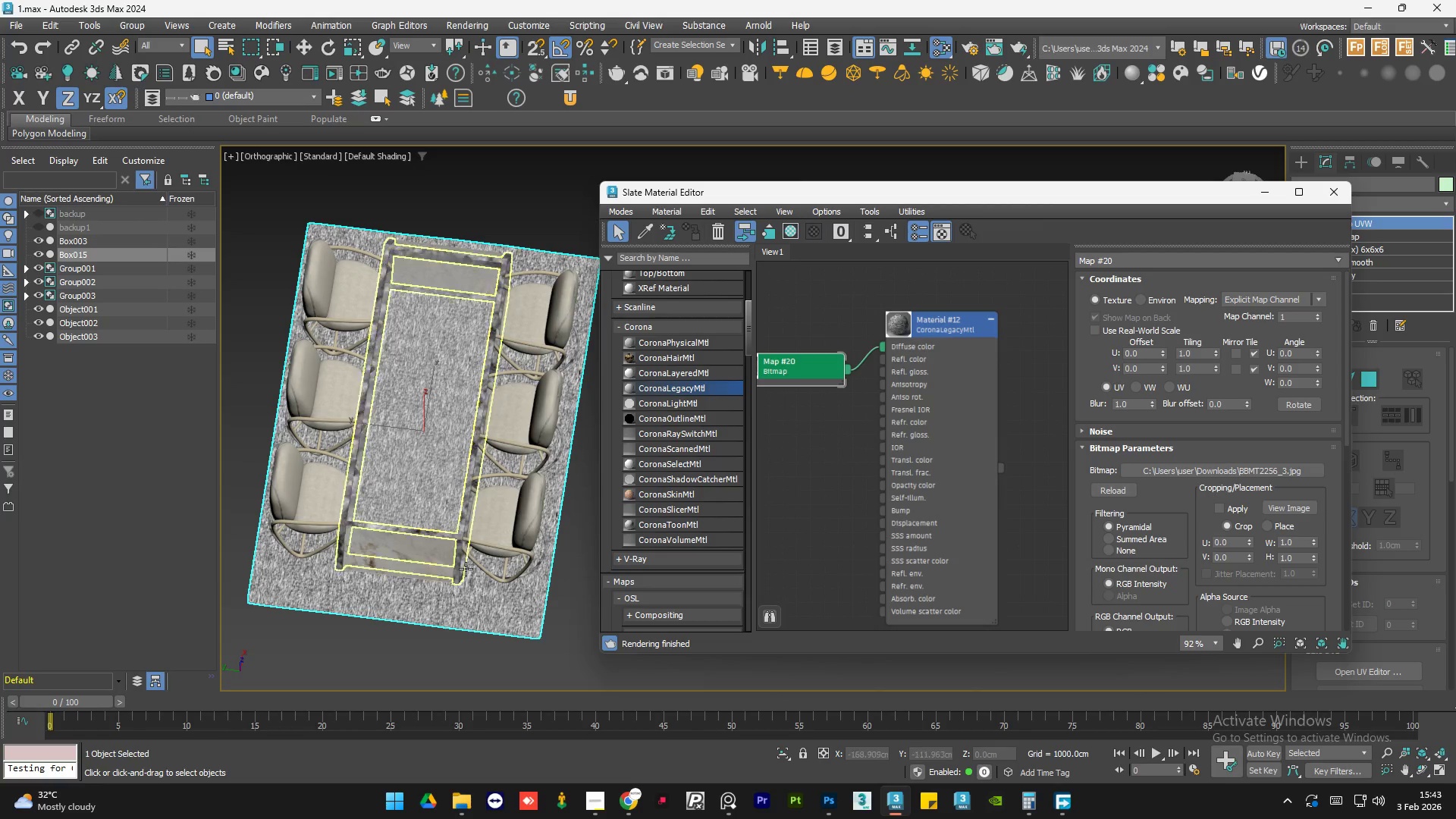 
scroll: coordinate [442, 598], scroll_direction: down, amount: 1.0
 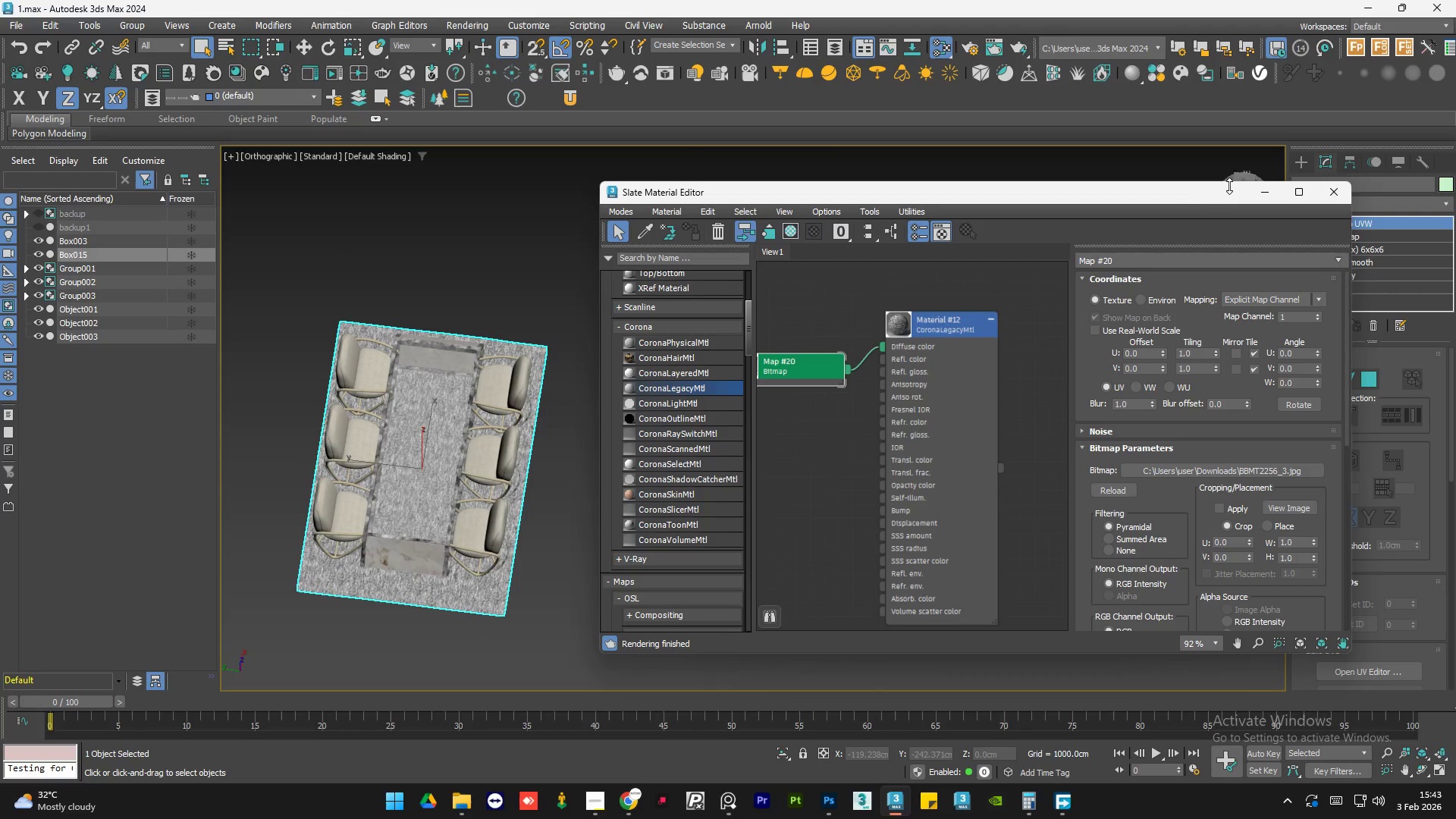 
left_click_drag(start_coordinate=[1200, 192], to_coordinate=[1194, 228])
 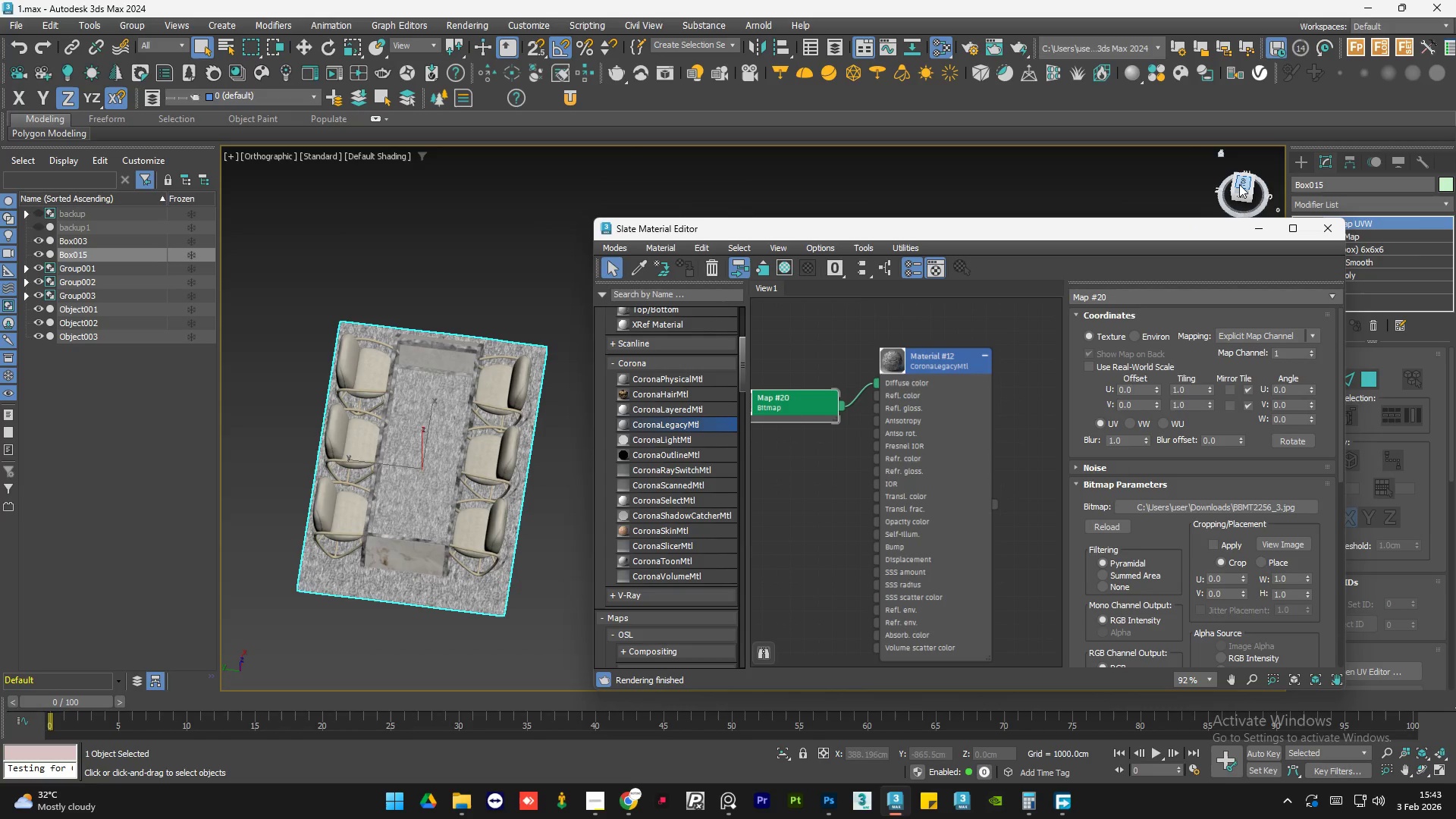 
left_click([1240, 183])
 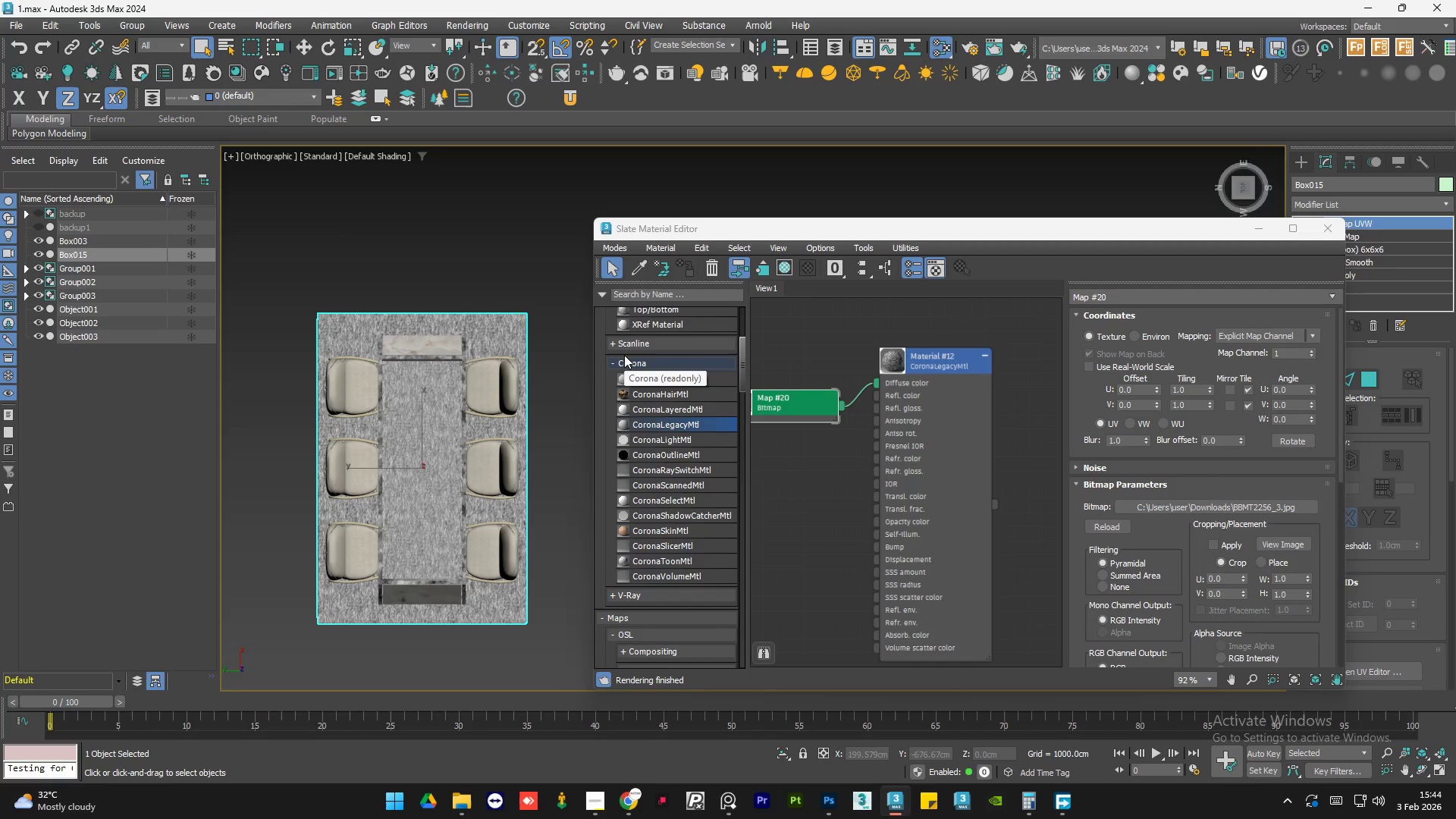 
wait(97.66)
 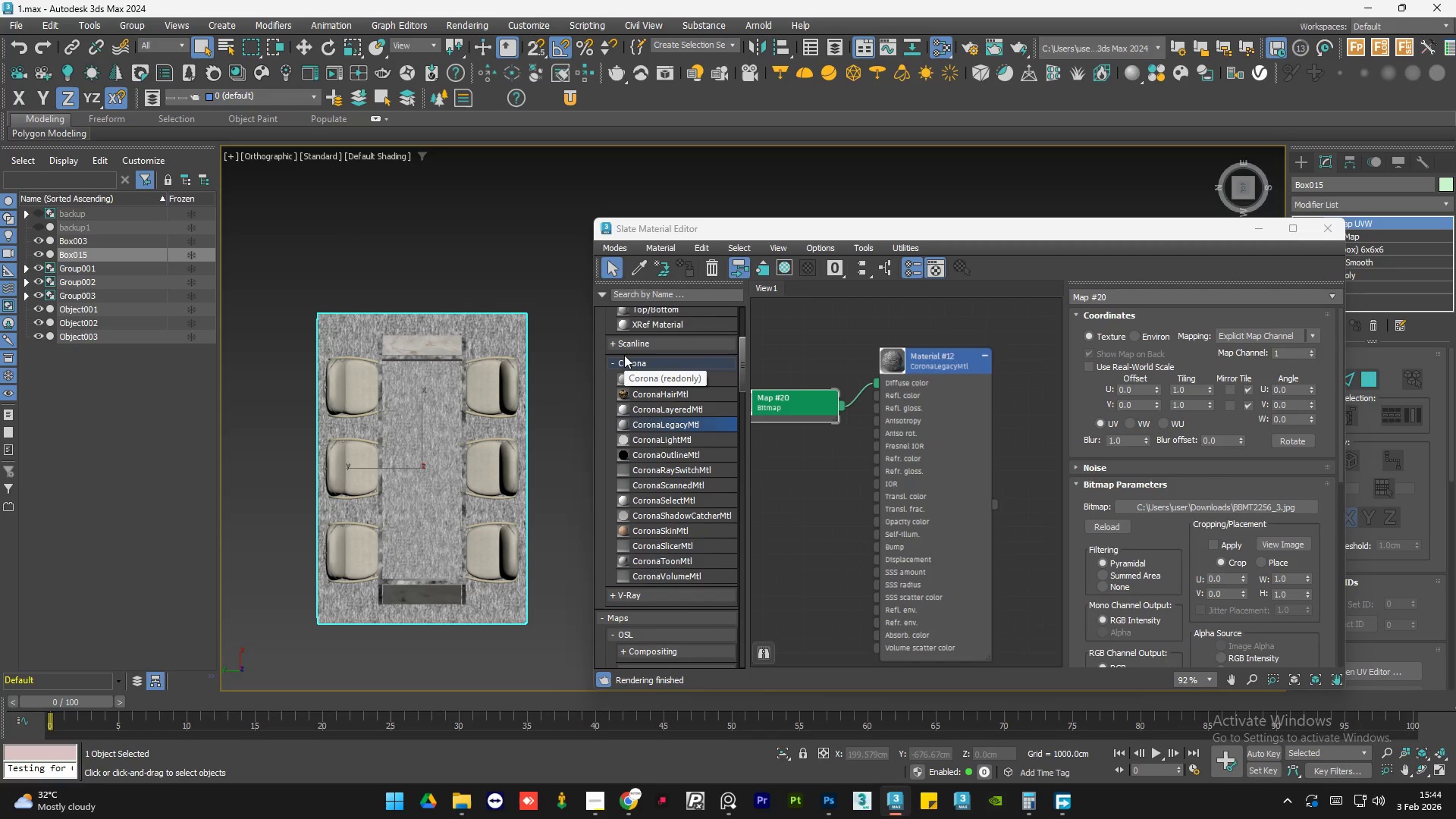 
left_click([629, 804])
 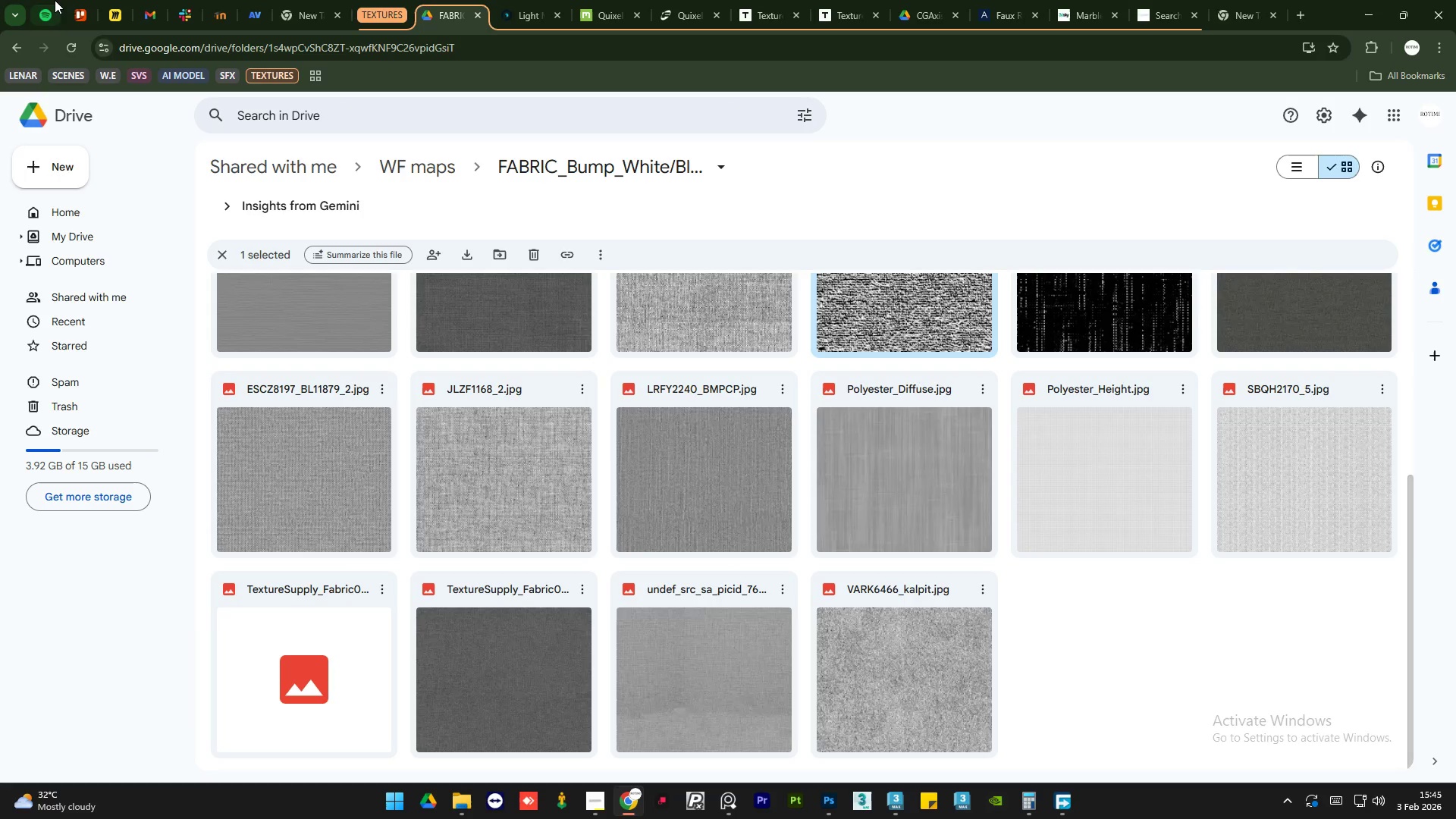 
left_click([52, 0])
 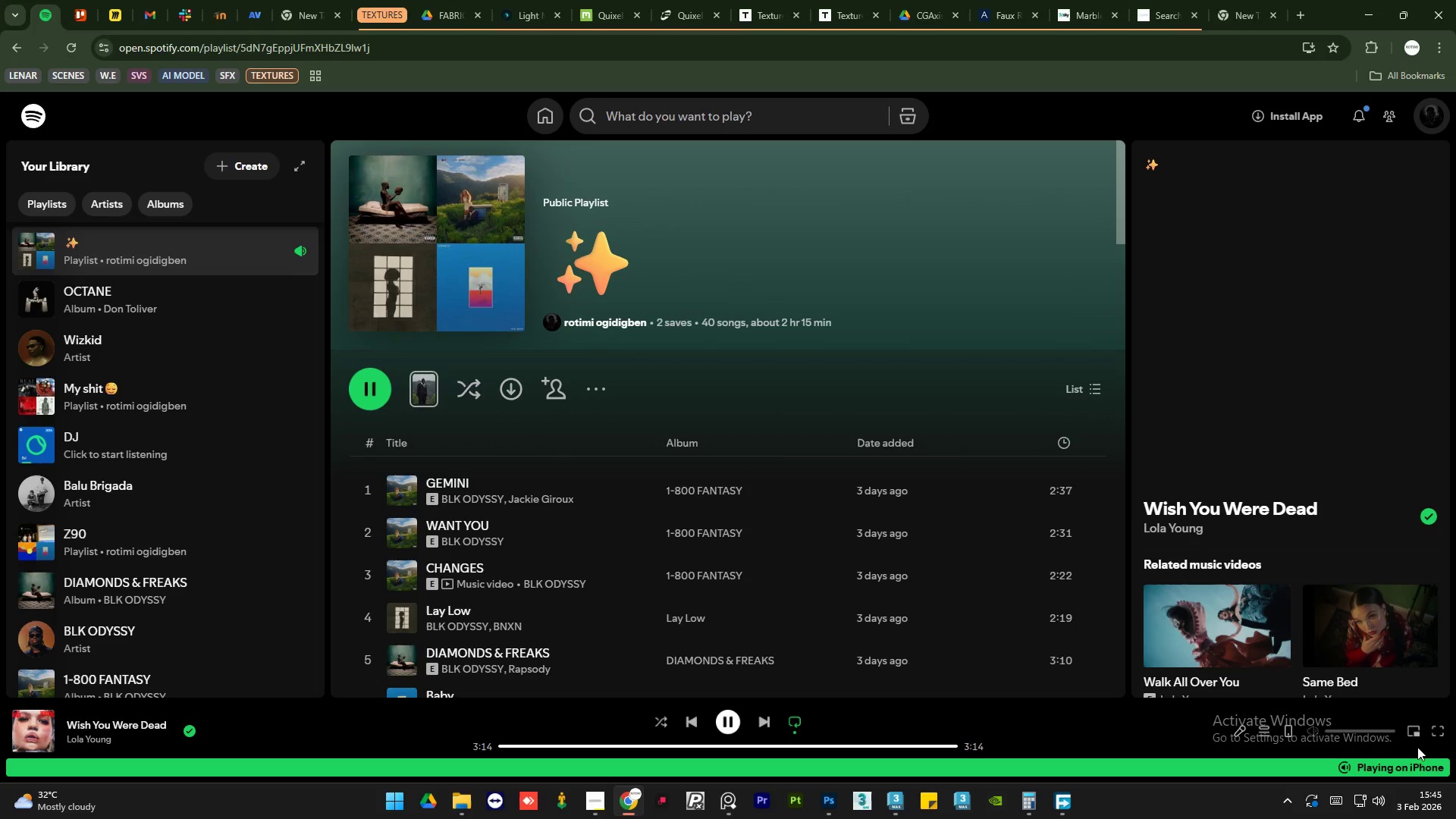 
left_click([1380, 766])
 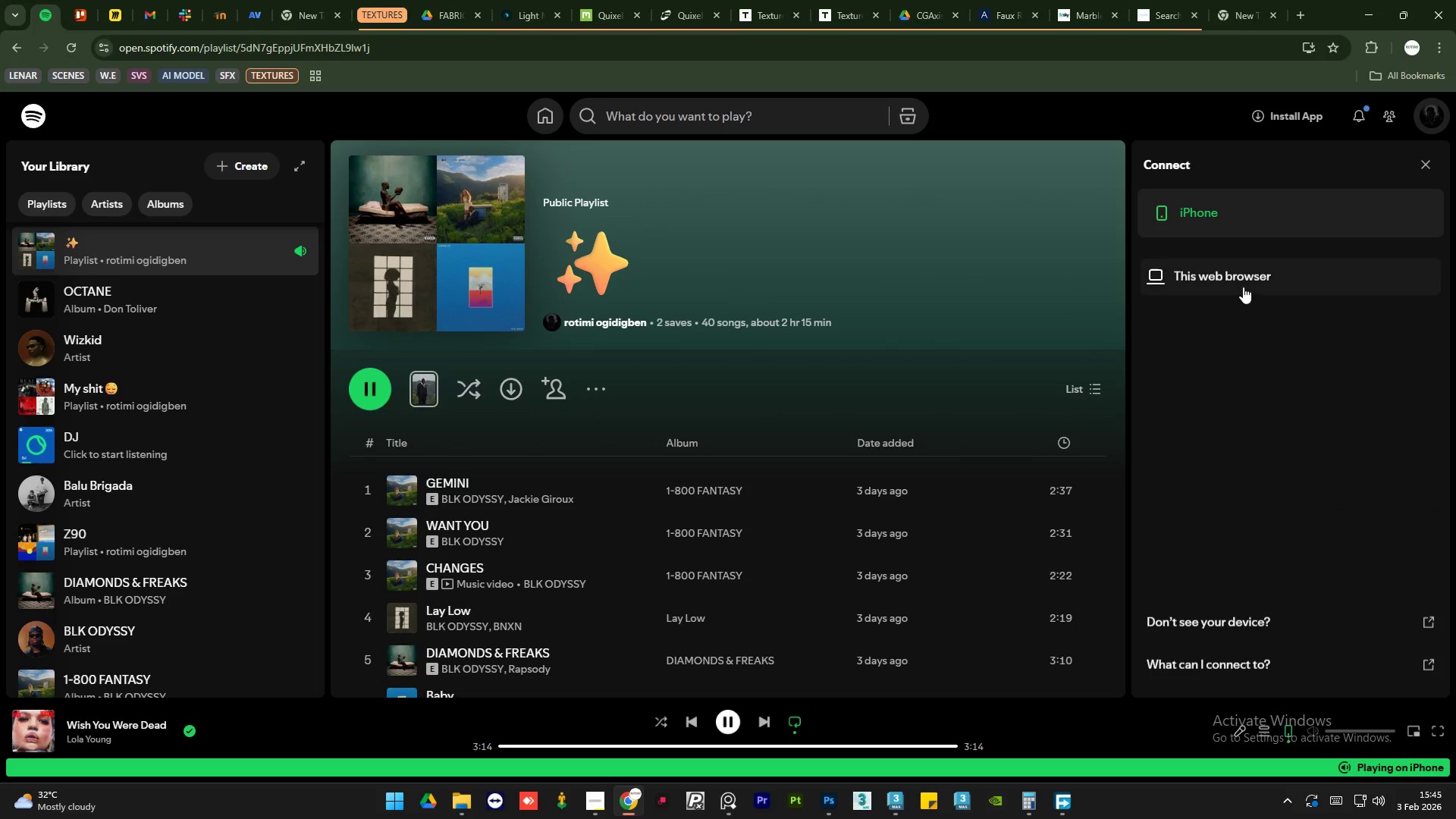 
left_click([1242, 284])
 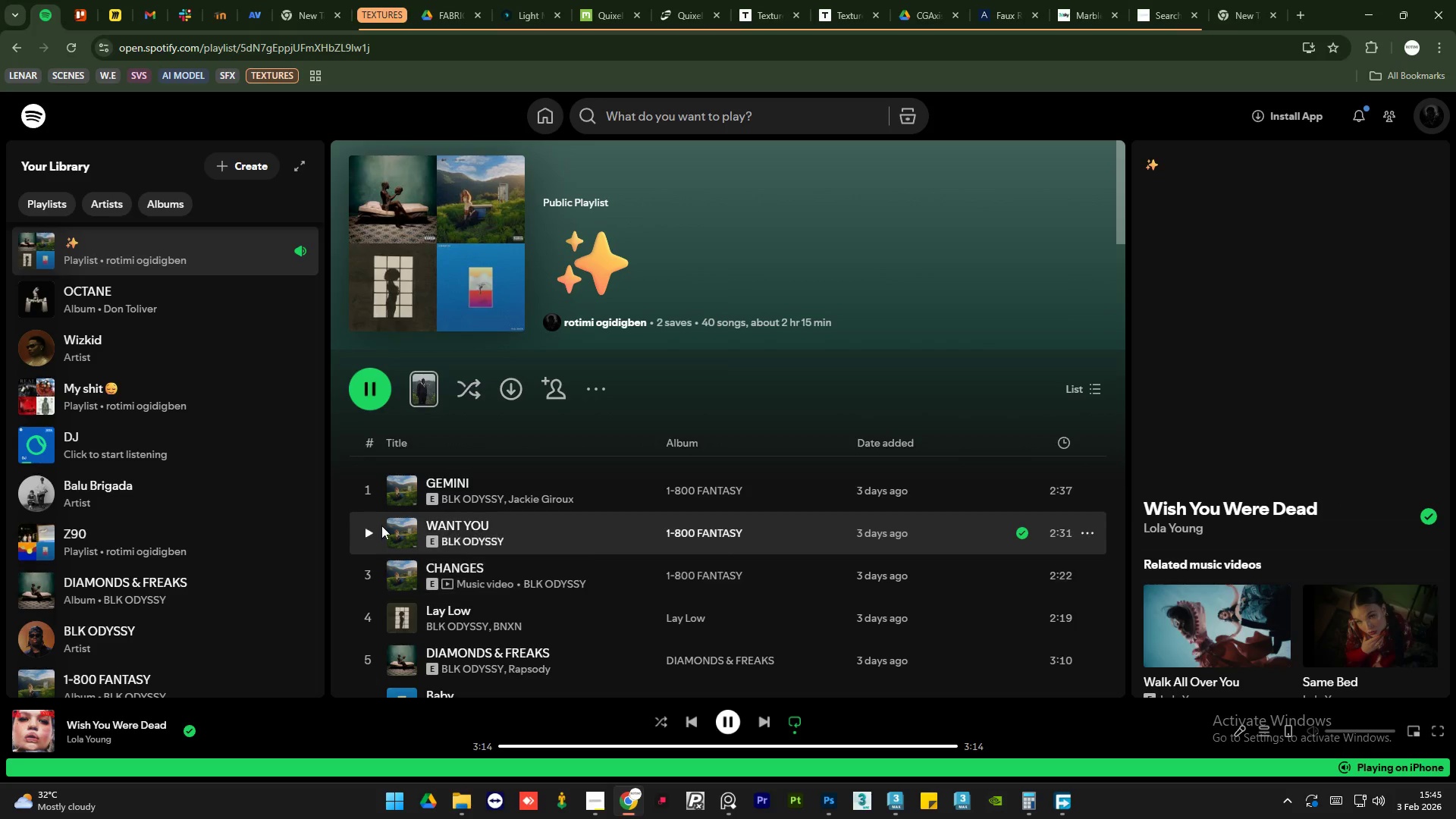 
scroll: coordinate [528, 539], scroll_direction: down, amount: 12.0
 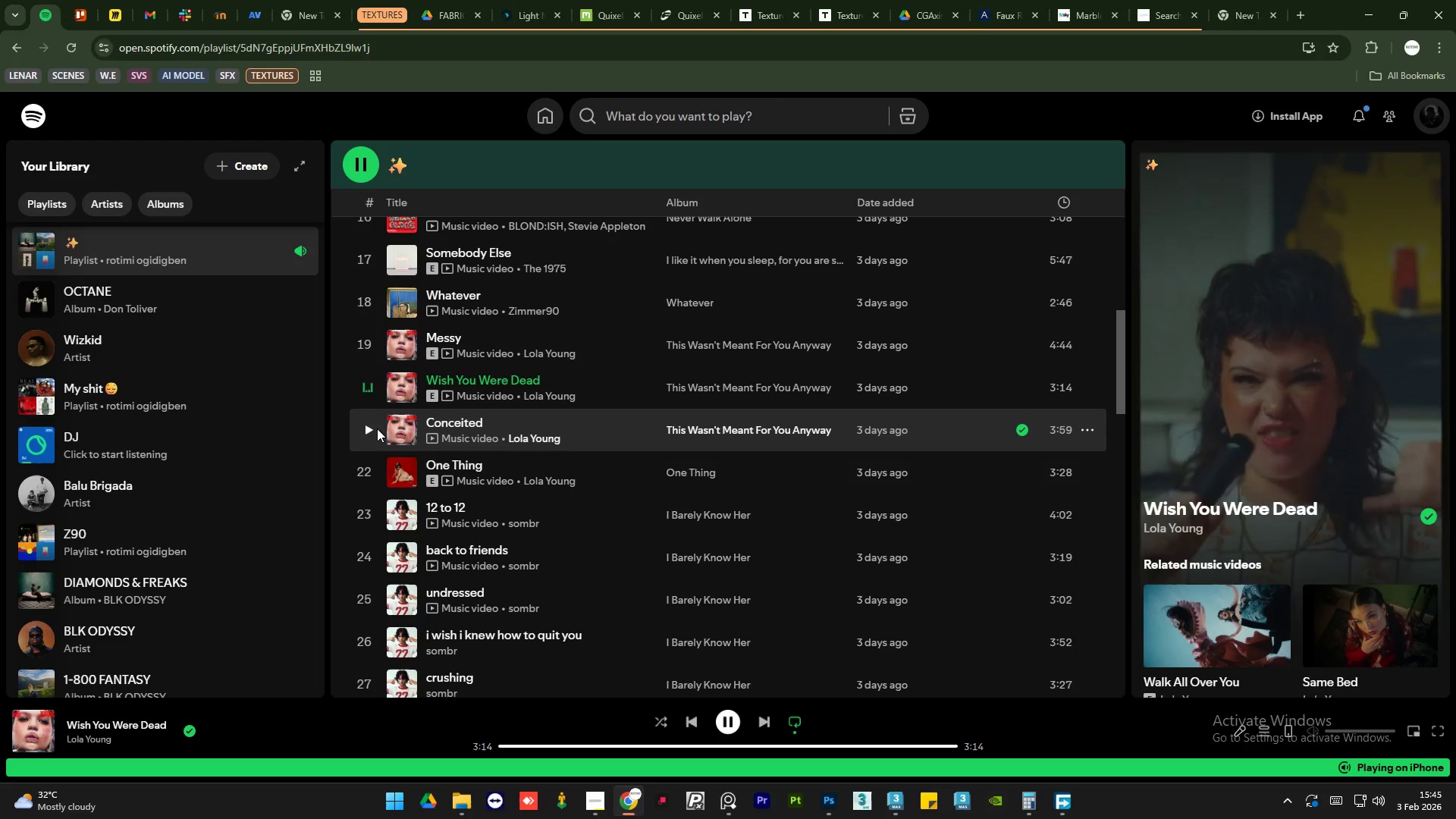 
left_click([369, 431])
 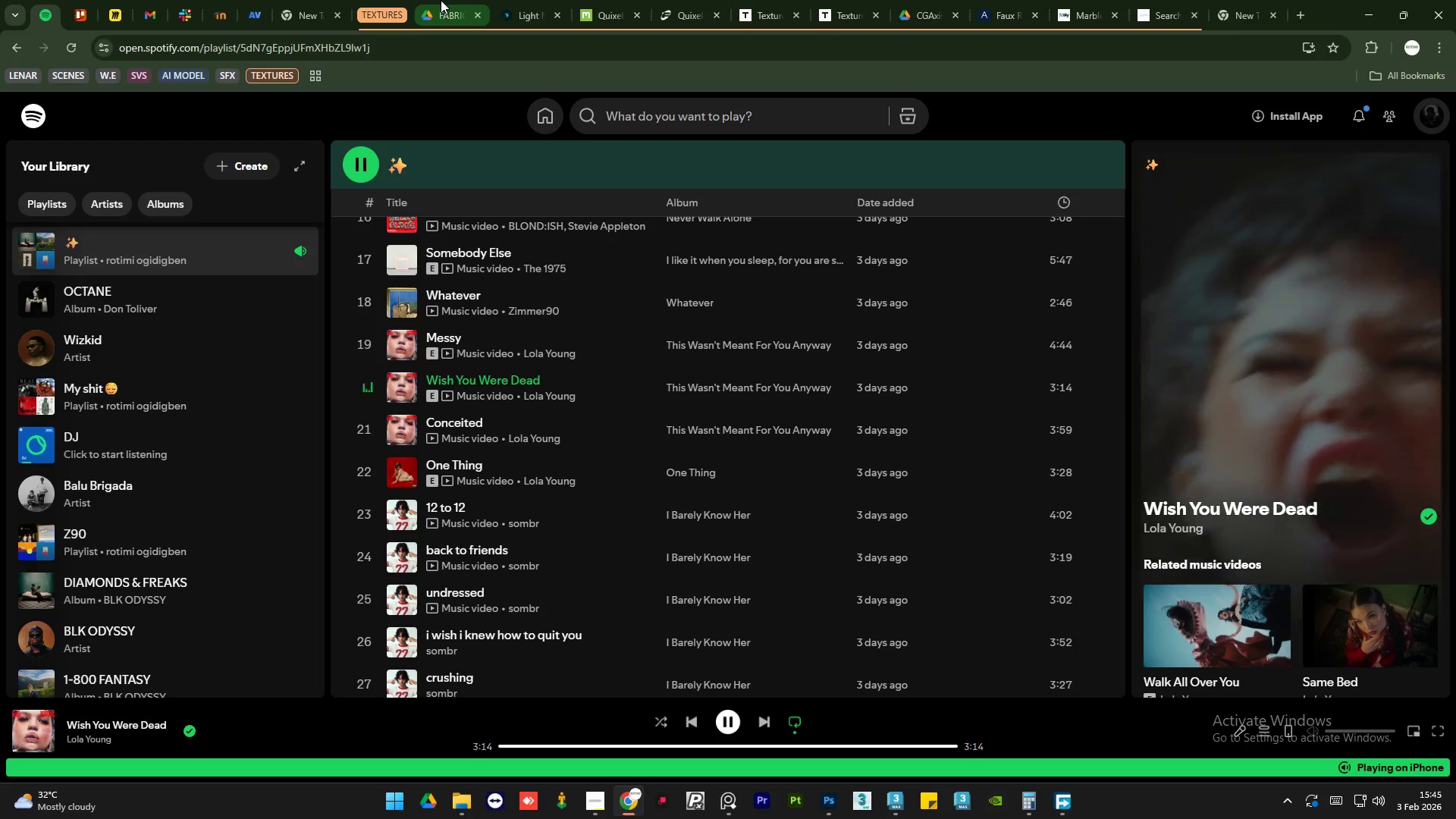 
wait(6.62)
 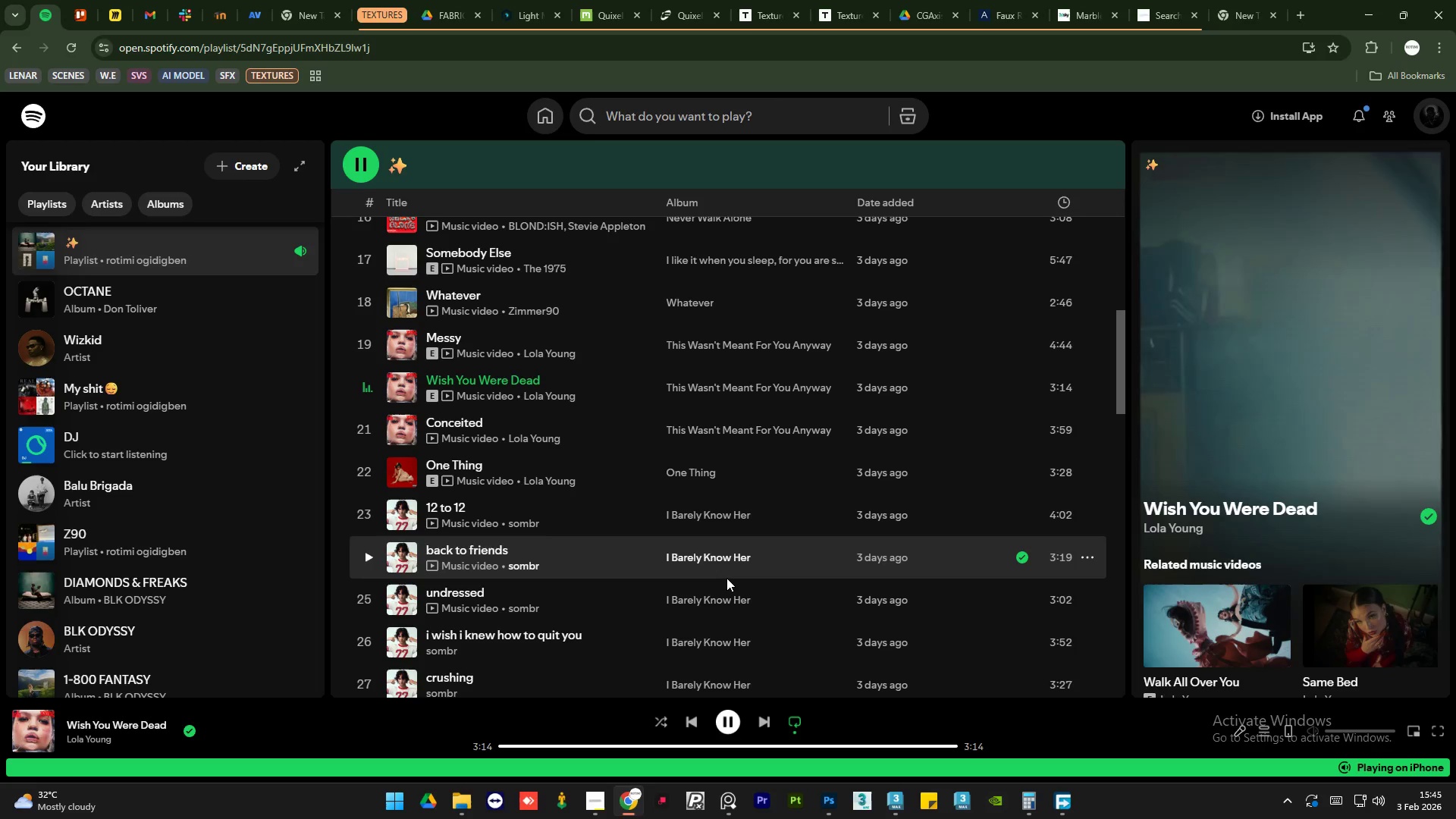 
left_click([441, 0])
 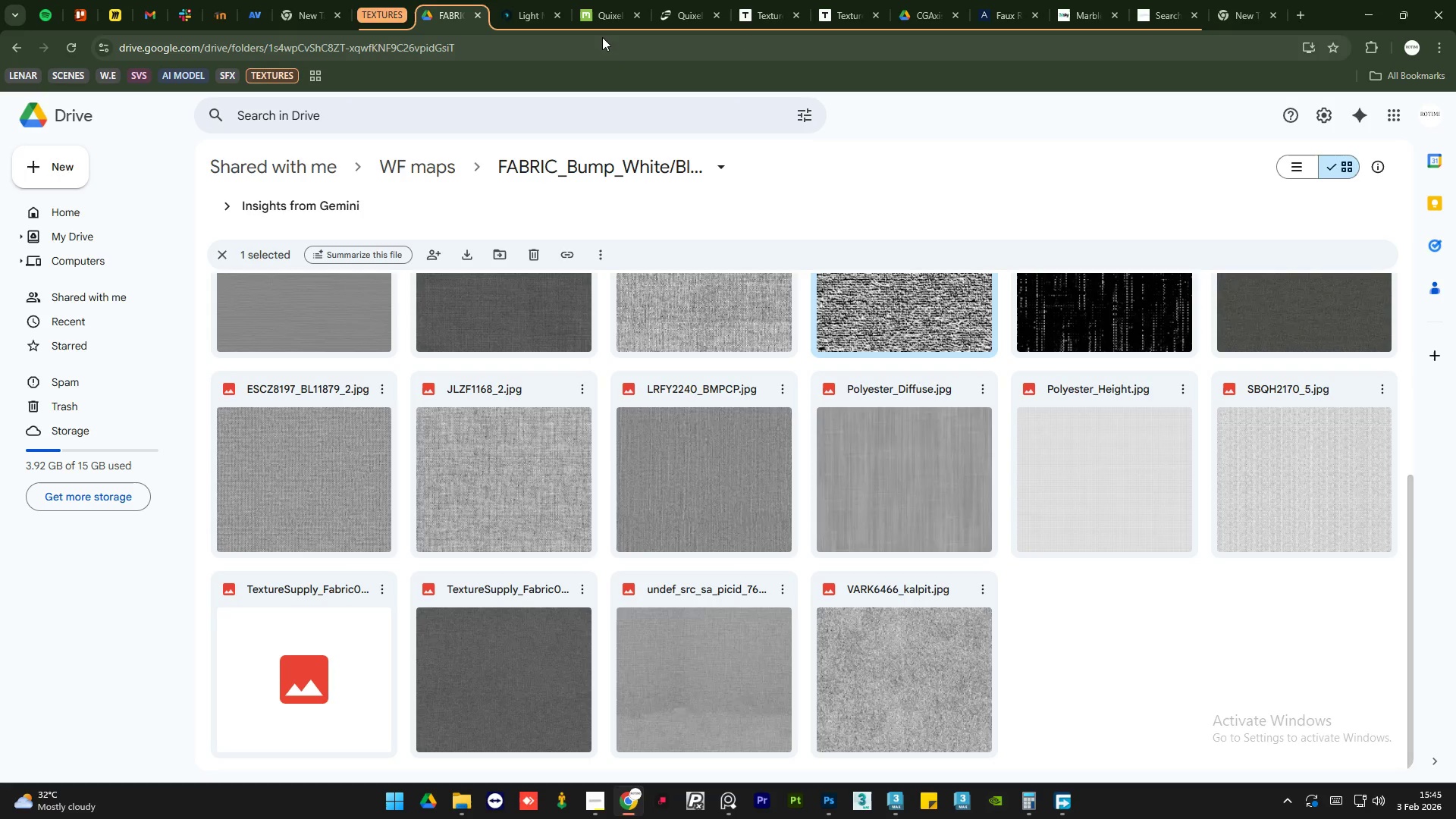 
wait(20.19)
 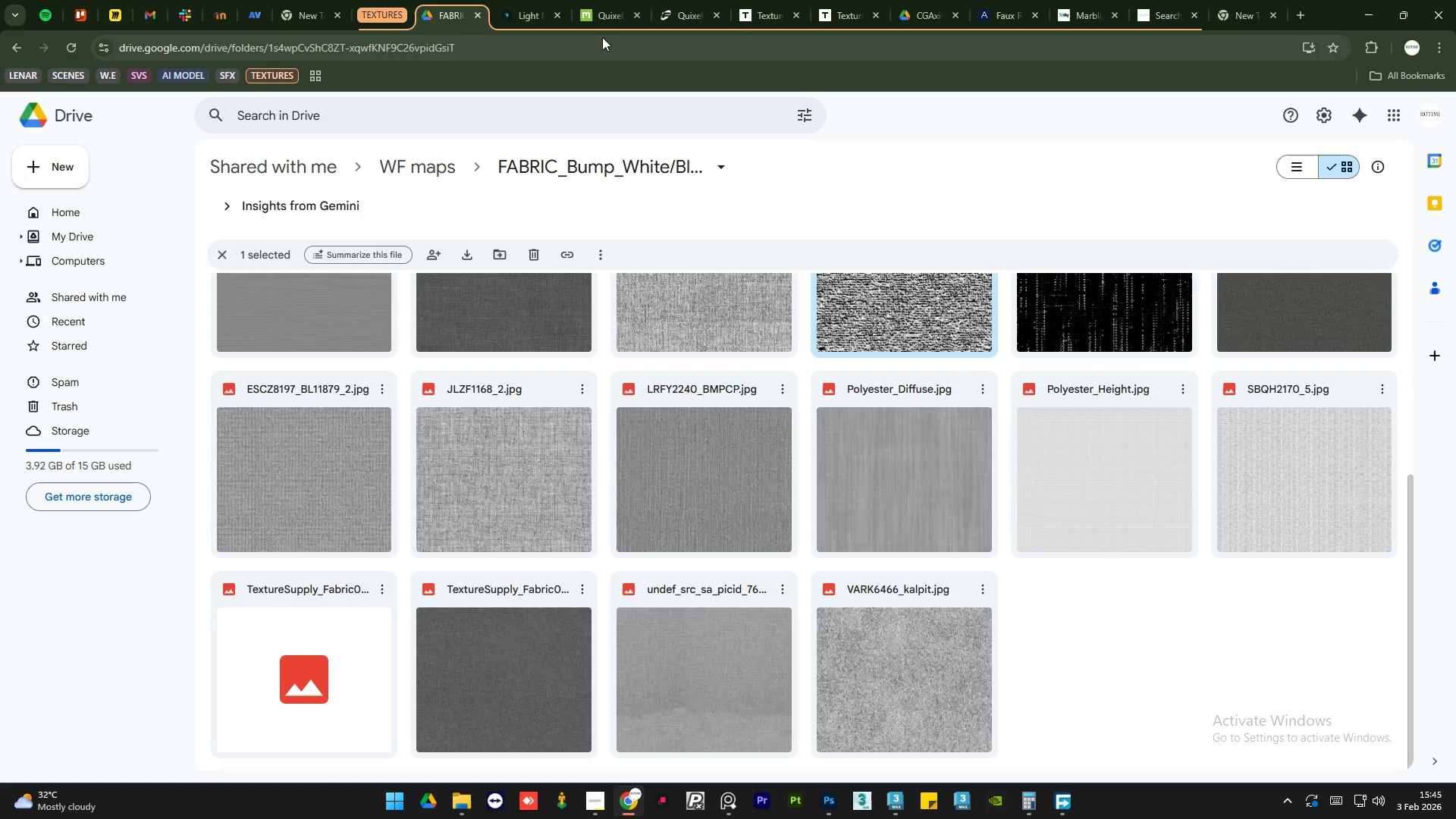 
scroll: coordinate [908, 538], scroll_direction: up, amount: 12.0
 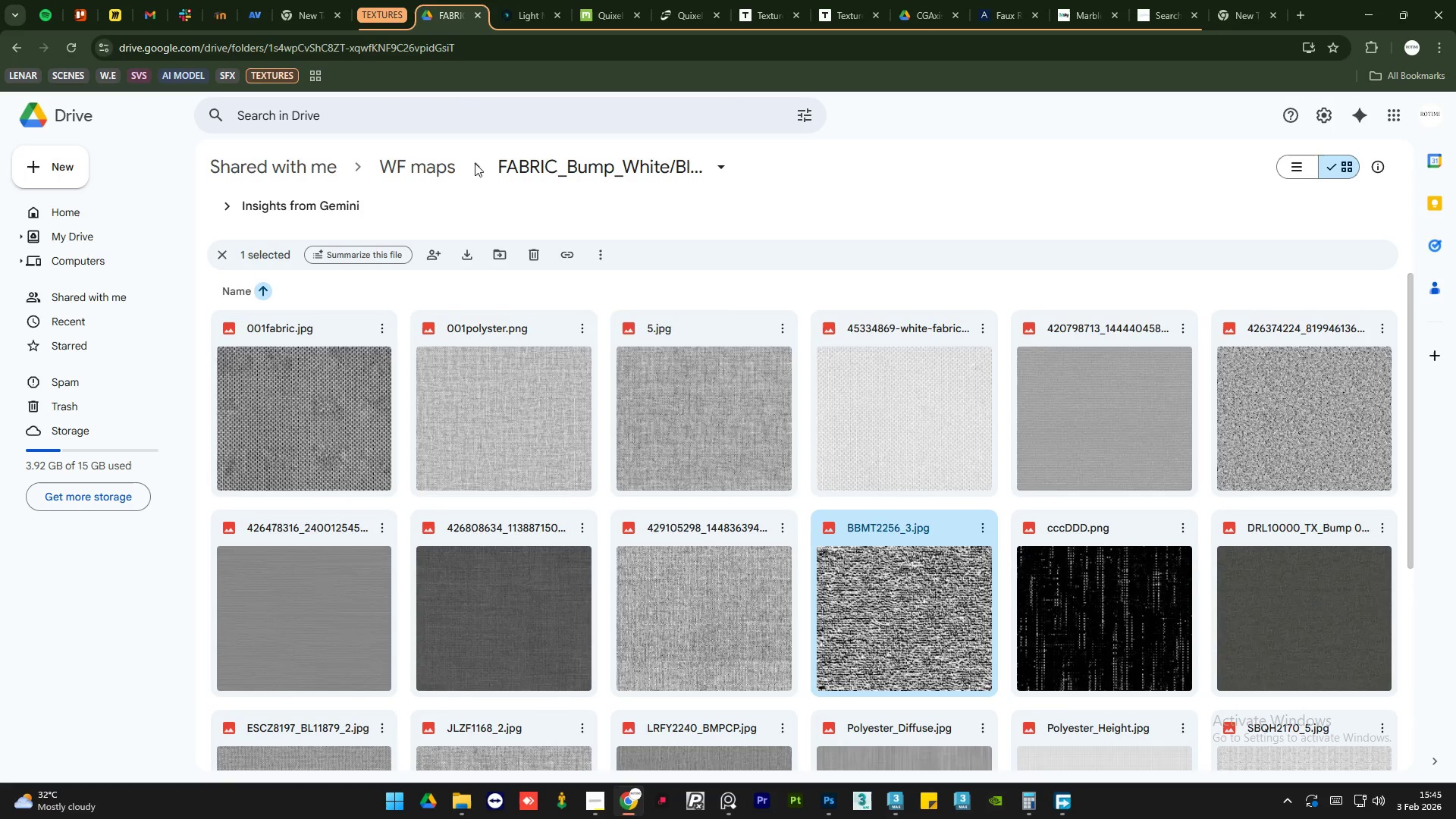 
left_click([410, 169])
 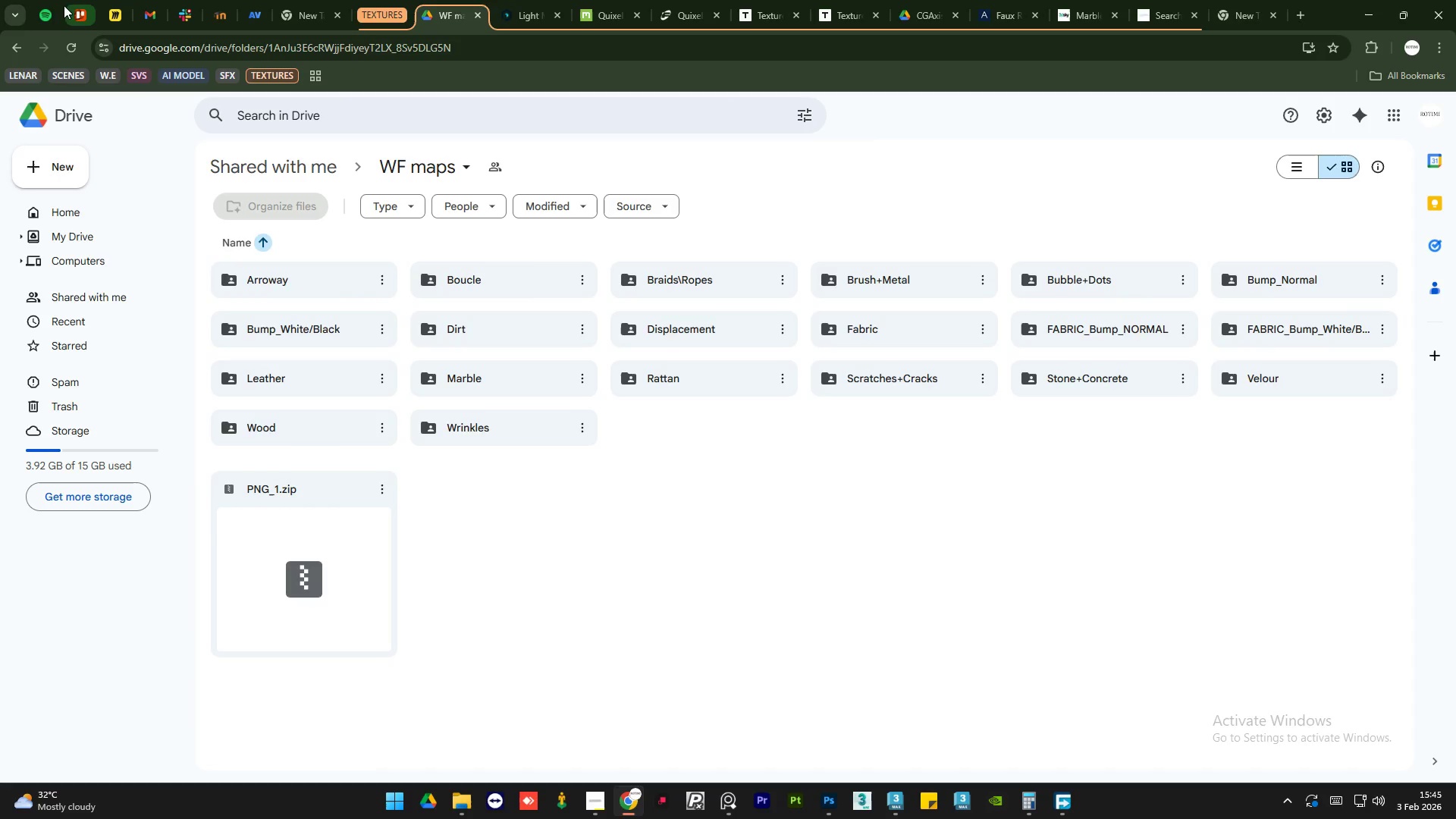 
left_click([52, 5])
 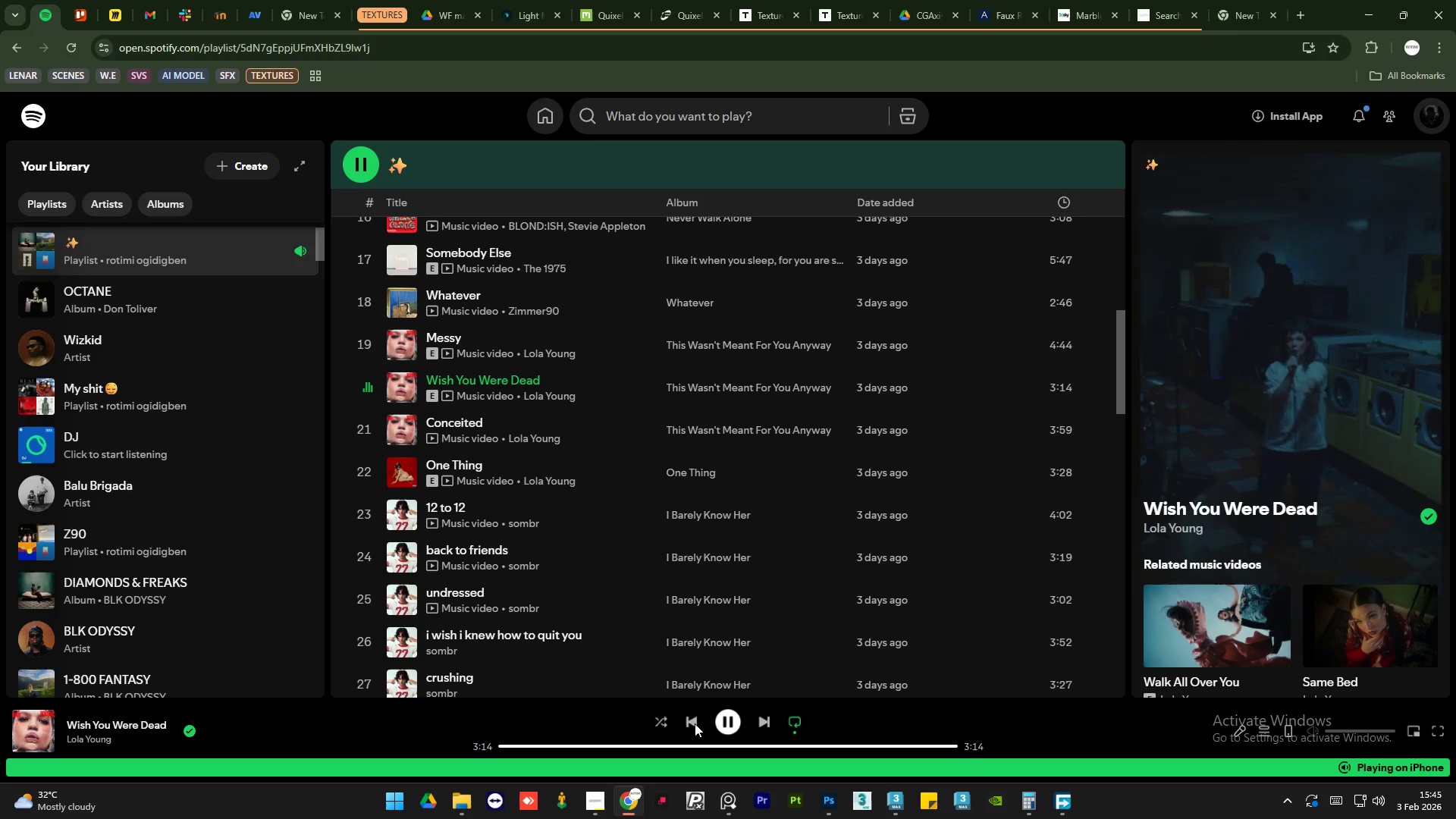 
left_click([692, 720])
 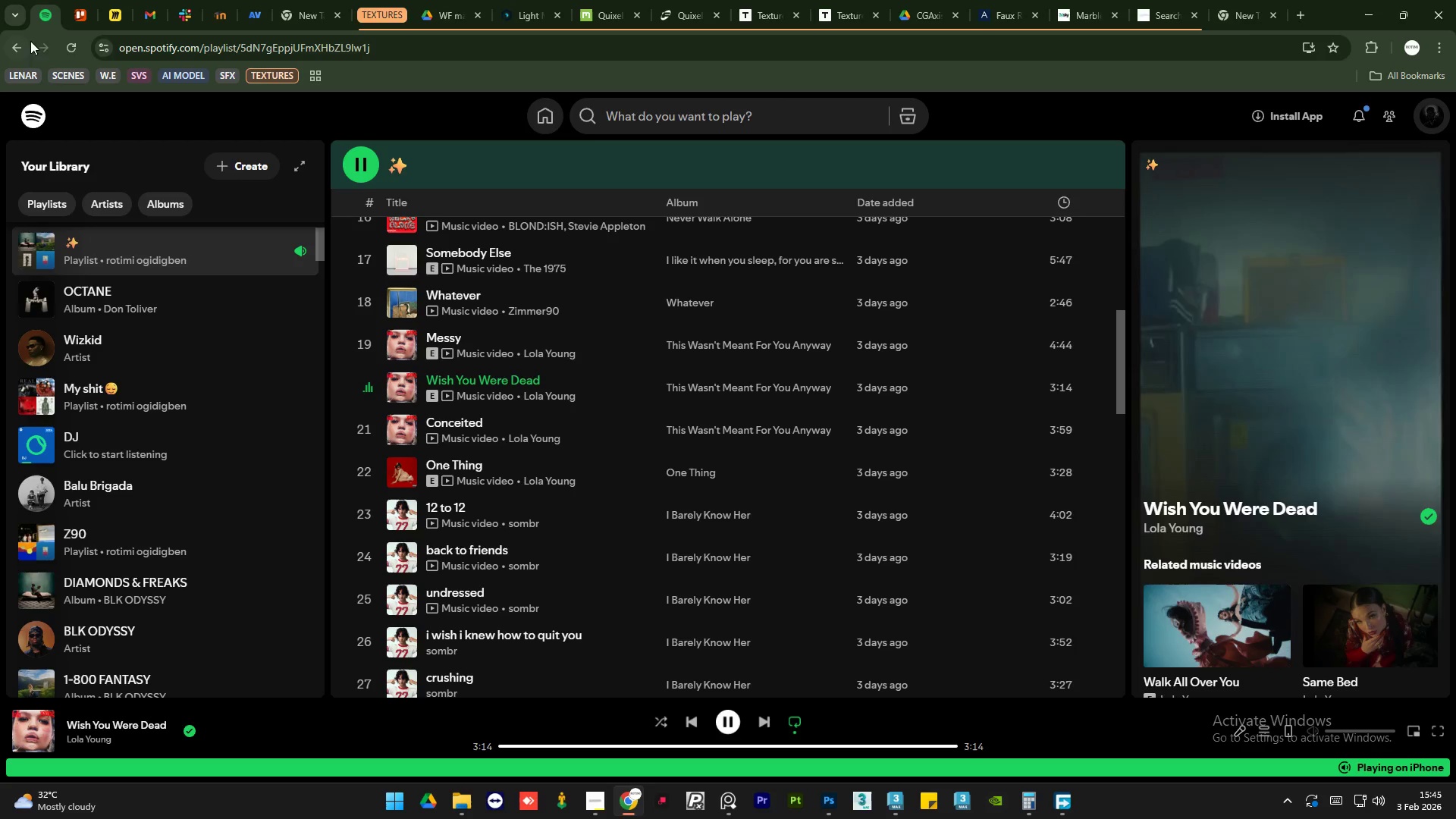 
left_click([68, 49])
 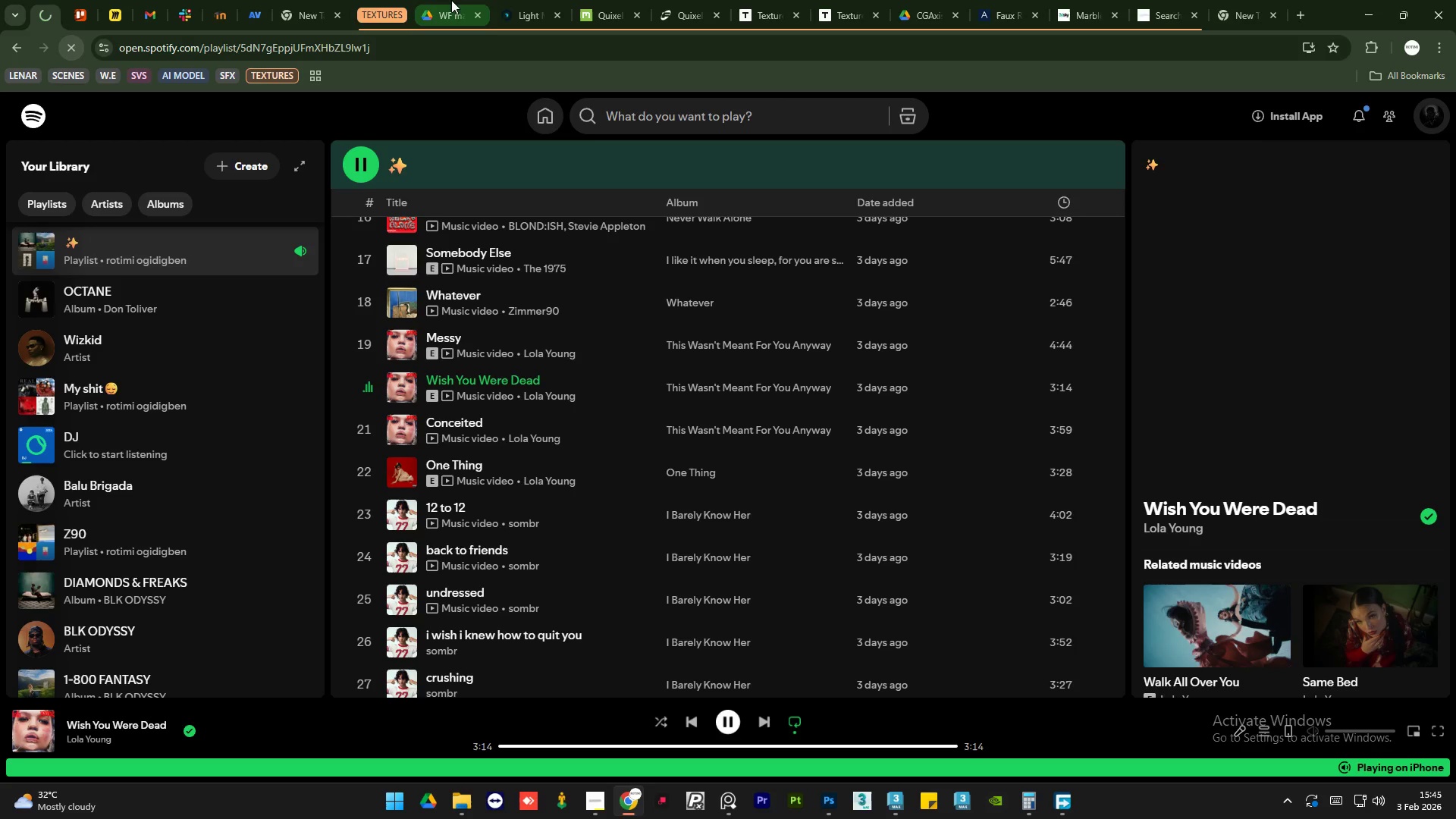 
left_click([451, 0])
 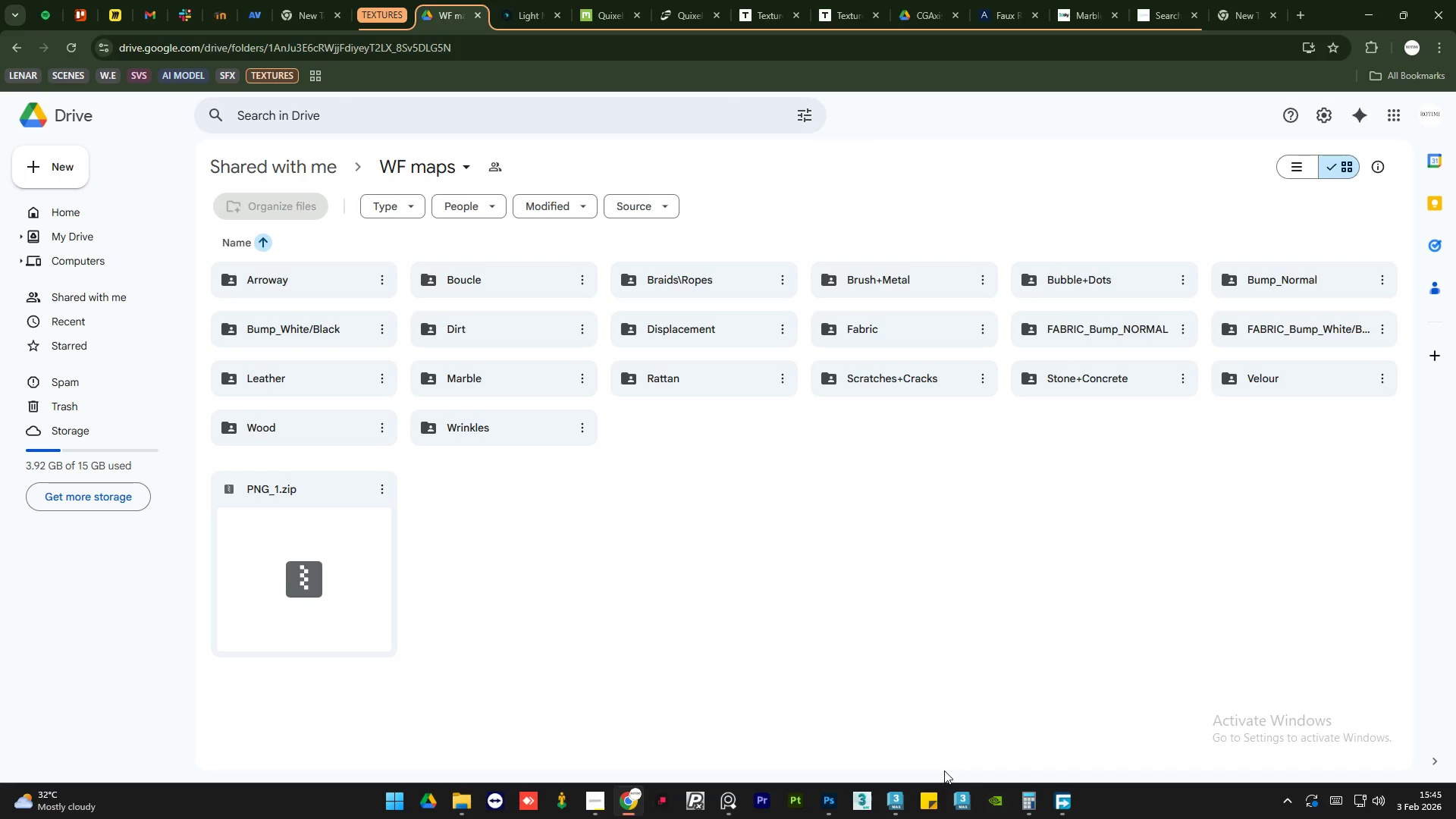 
left_click([902, 813])
 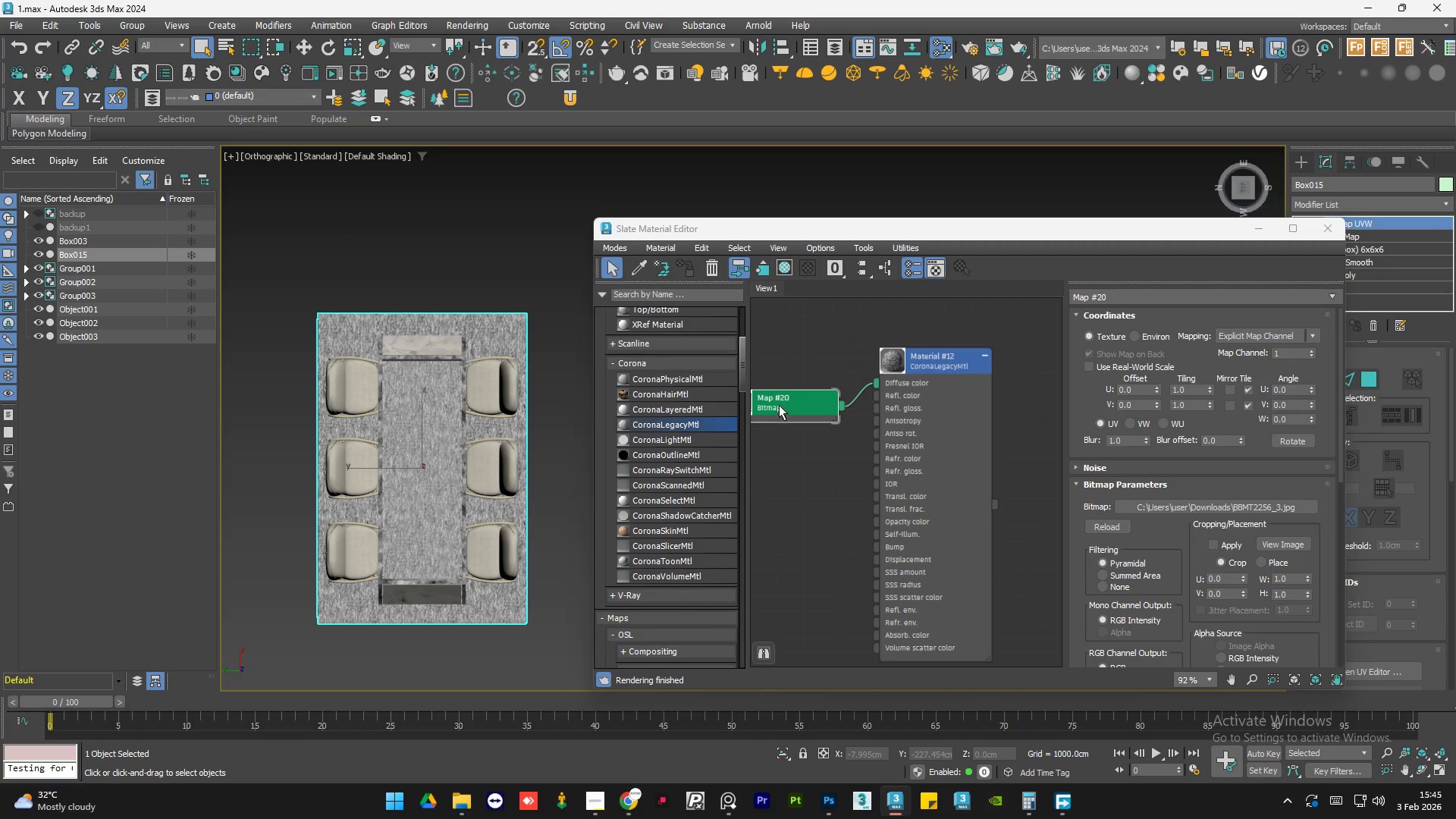 
double_click([802, 402])
 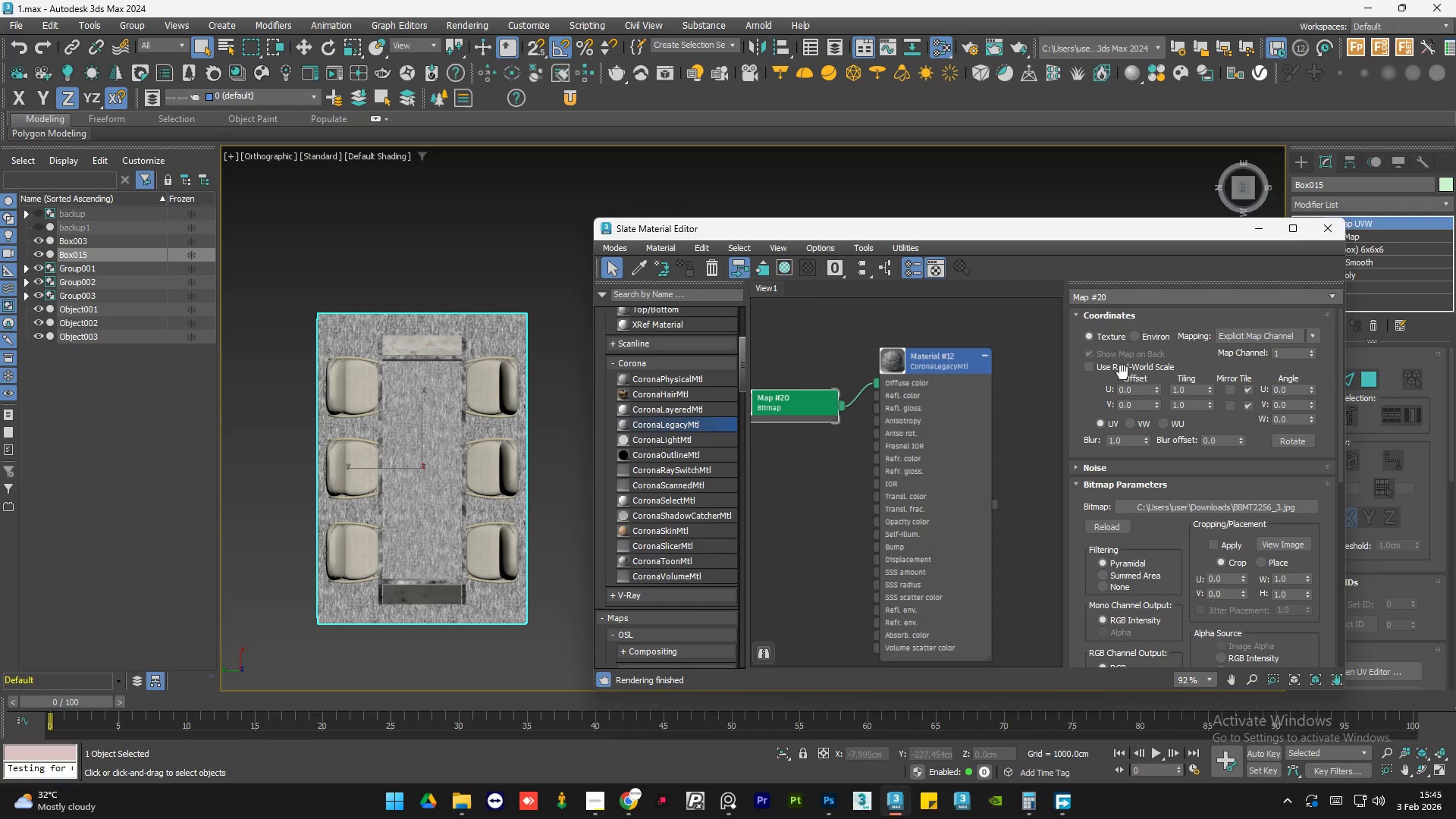 
double_click([1128, 369])
 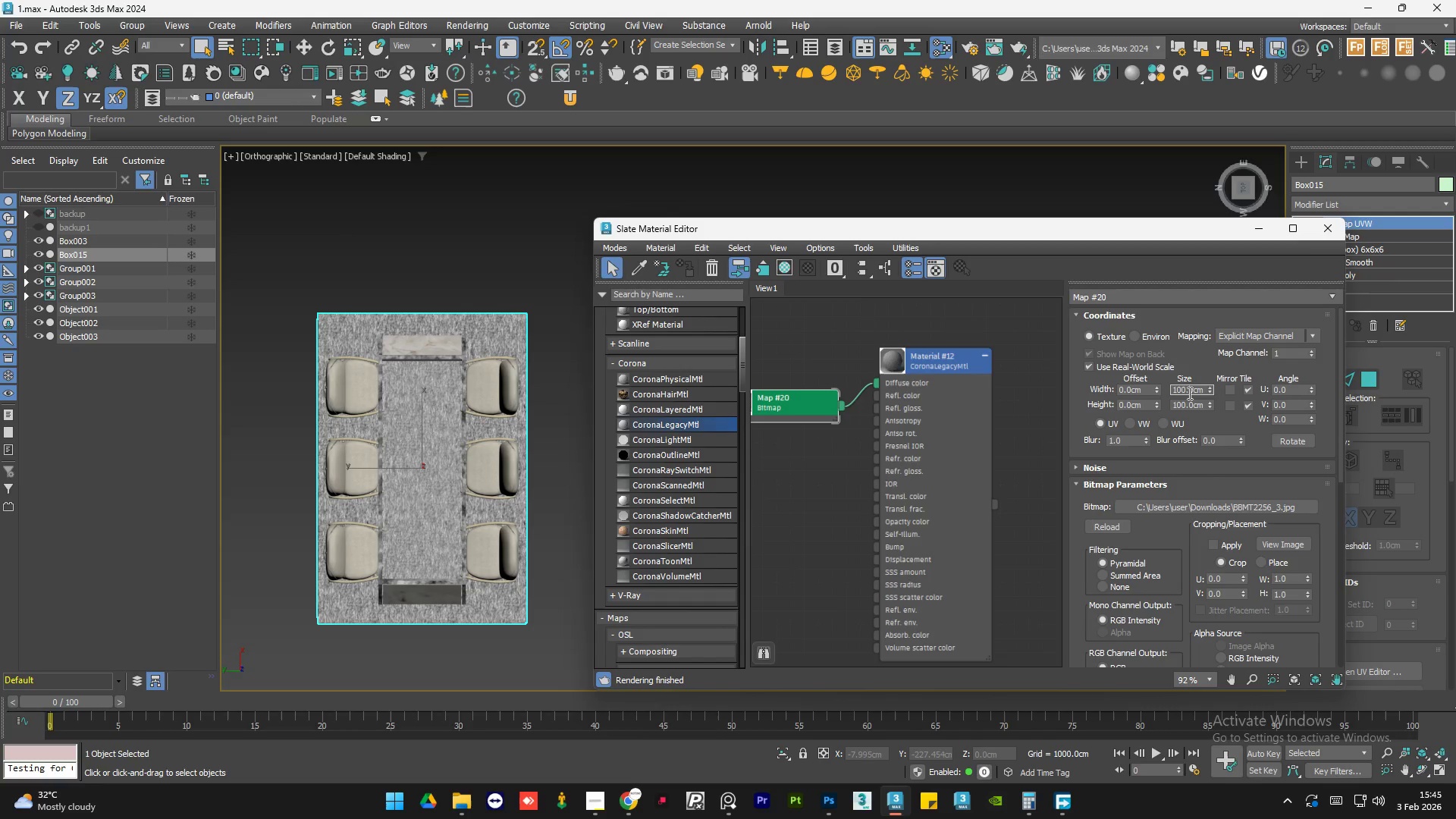 
double_click([1188, 393])
 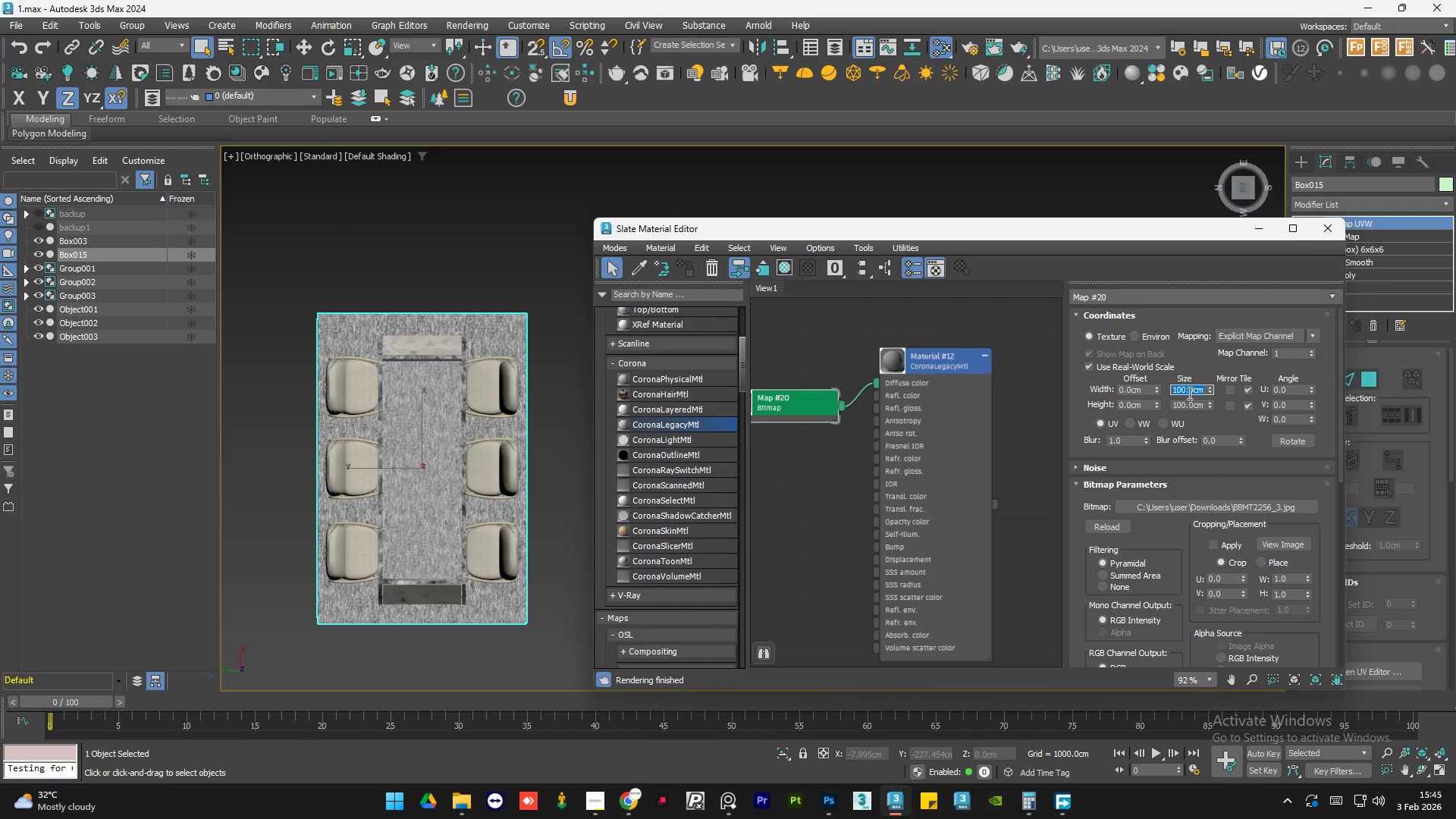 
key(Numpad5)
 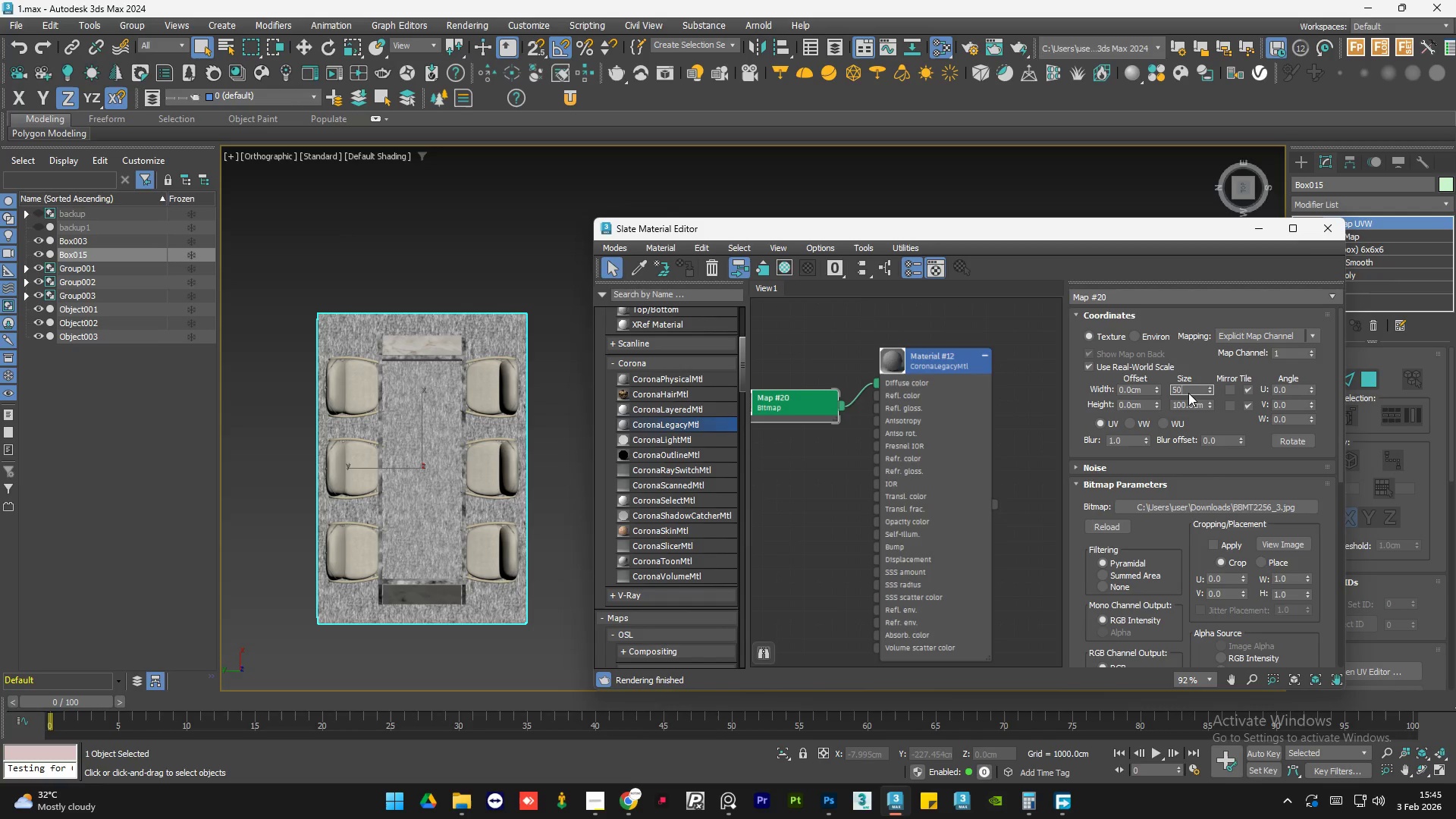 
key(Numpad0)
 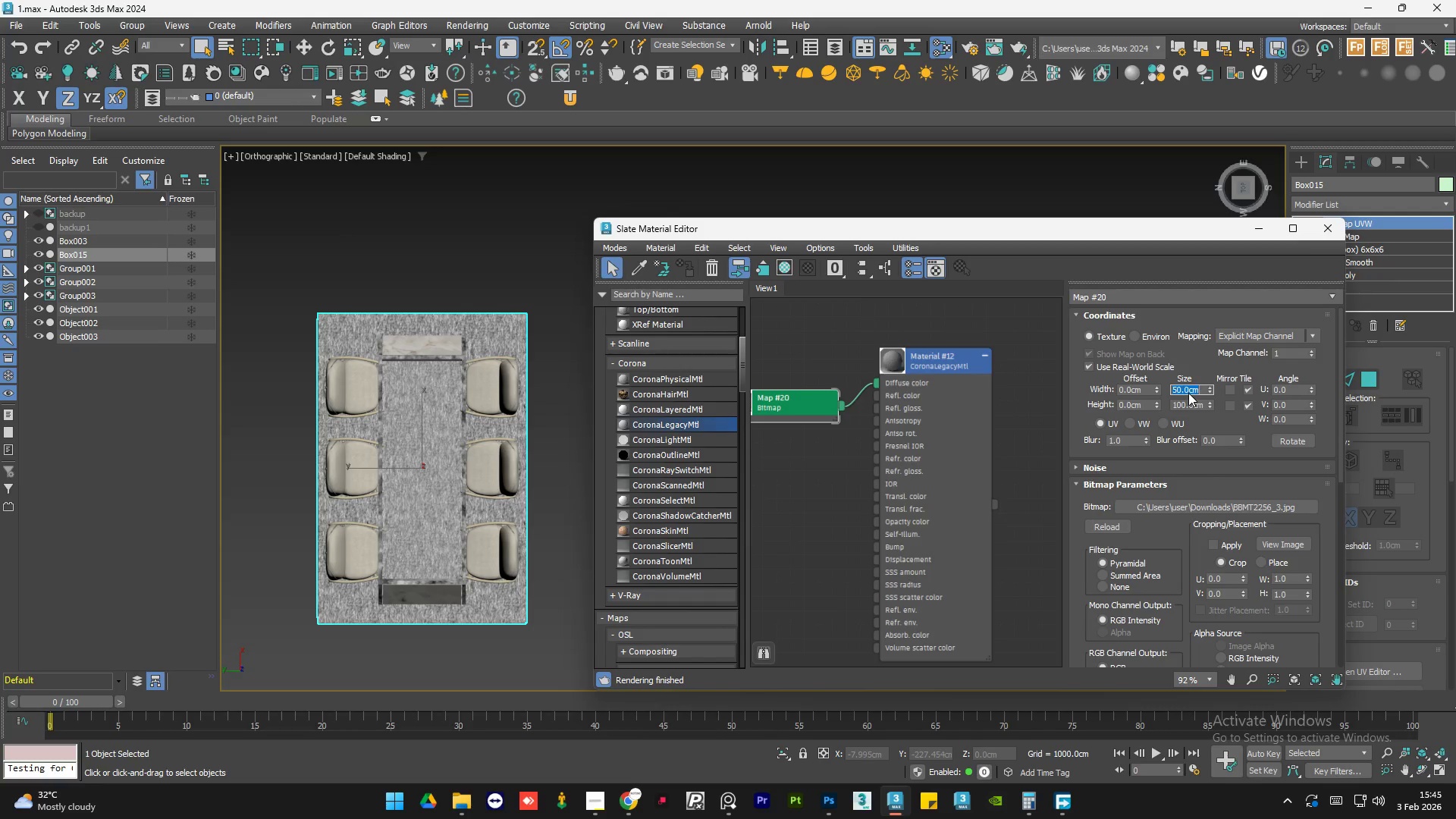 
key(NumpadEnter)
 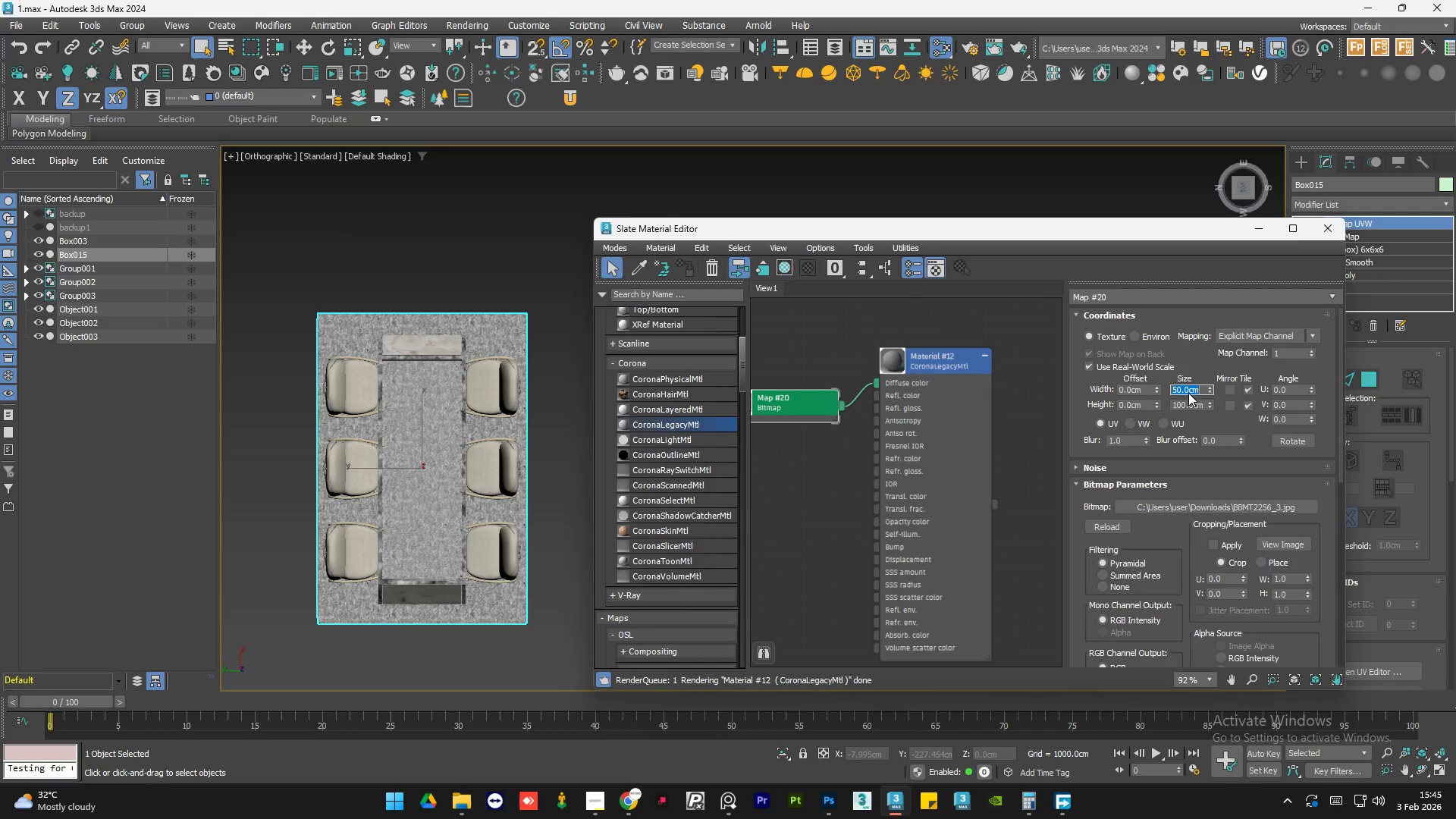 
key(Tab)
 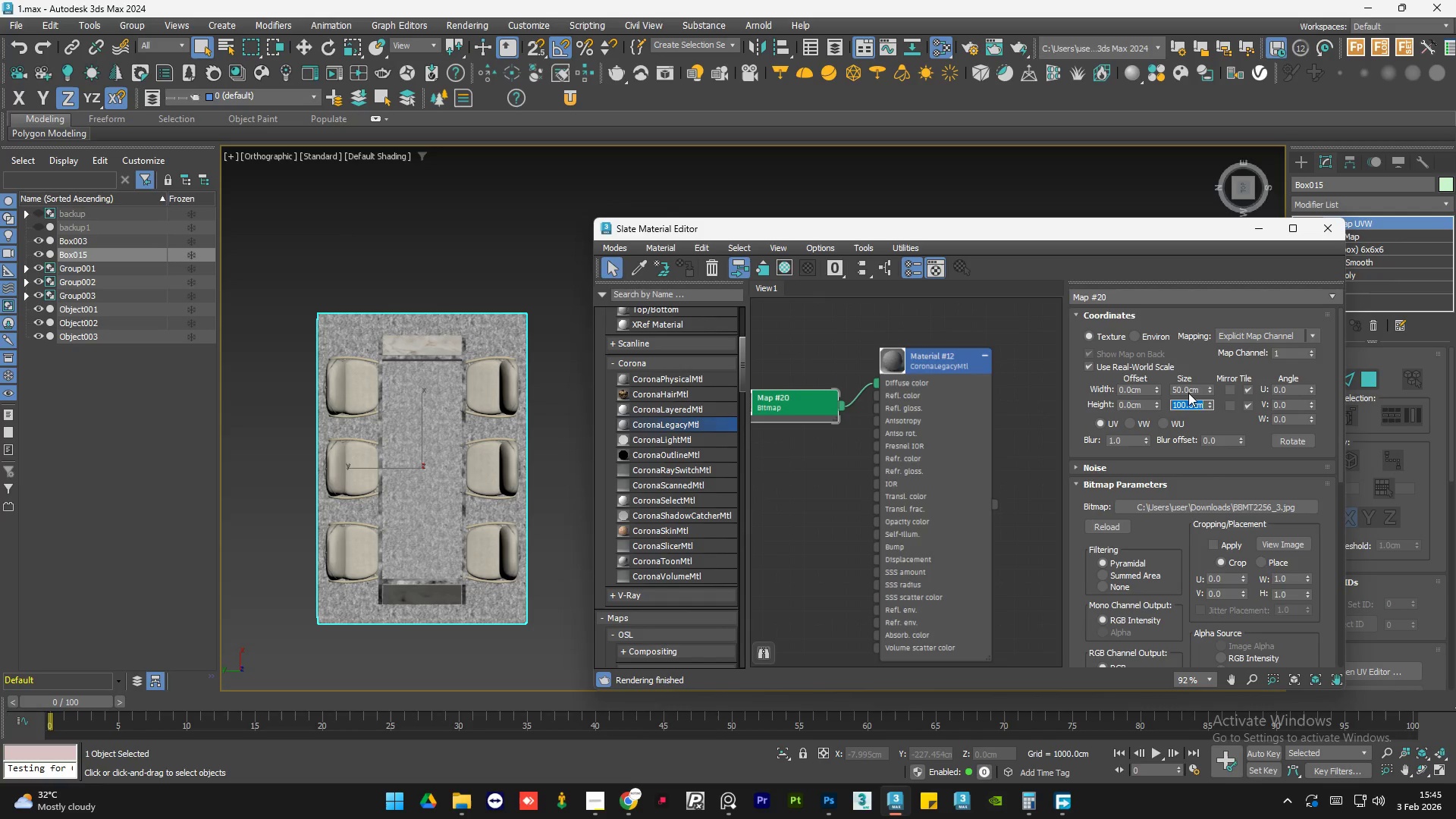 
key(Numpad5)
 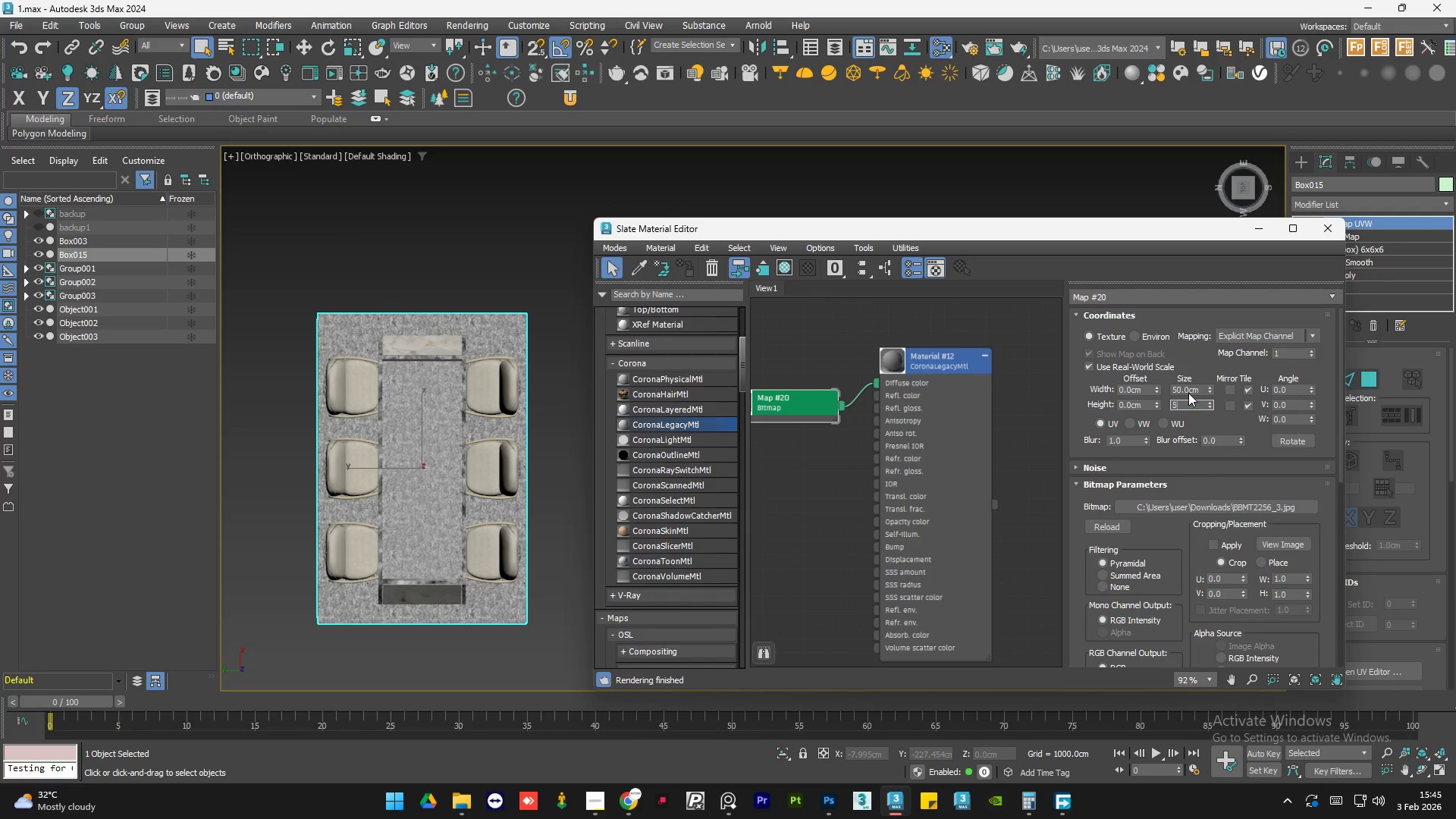 
key(Numpad0)
 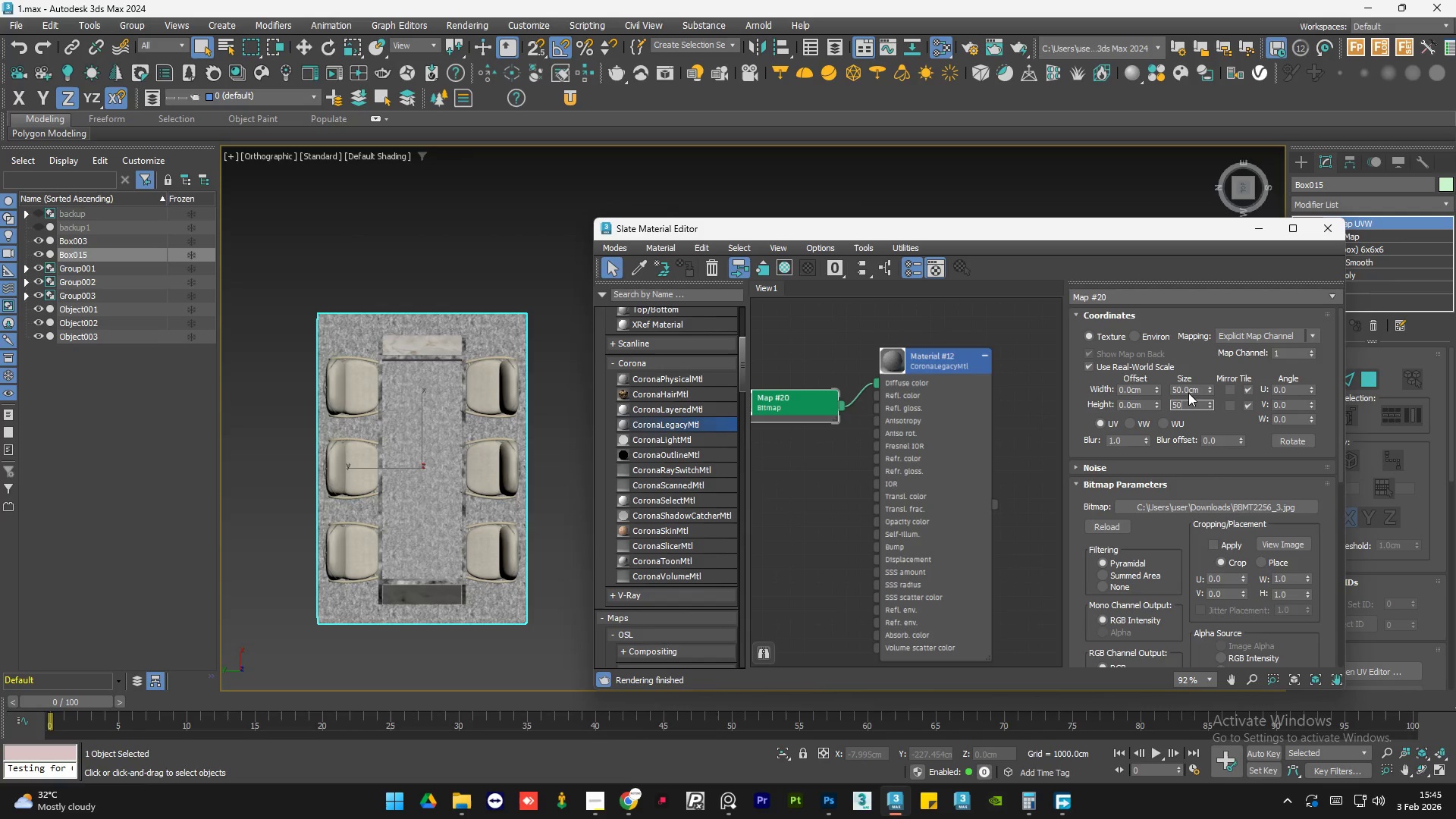 
key(NumpadEnter)
 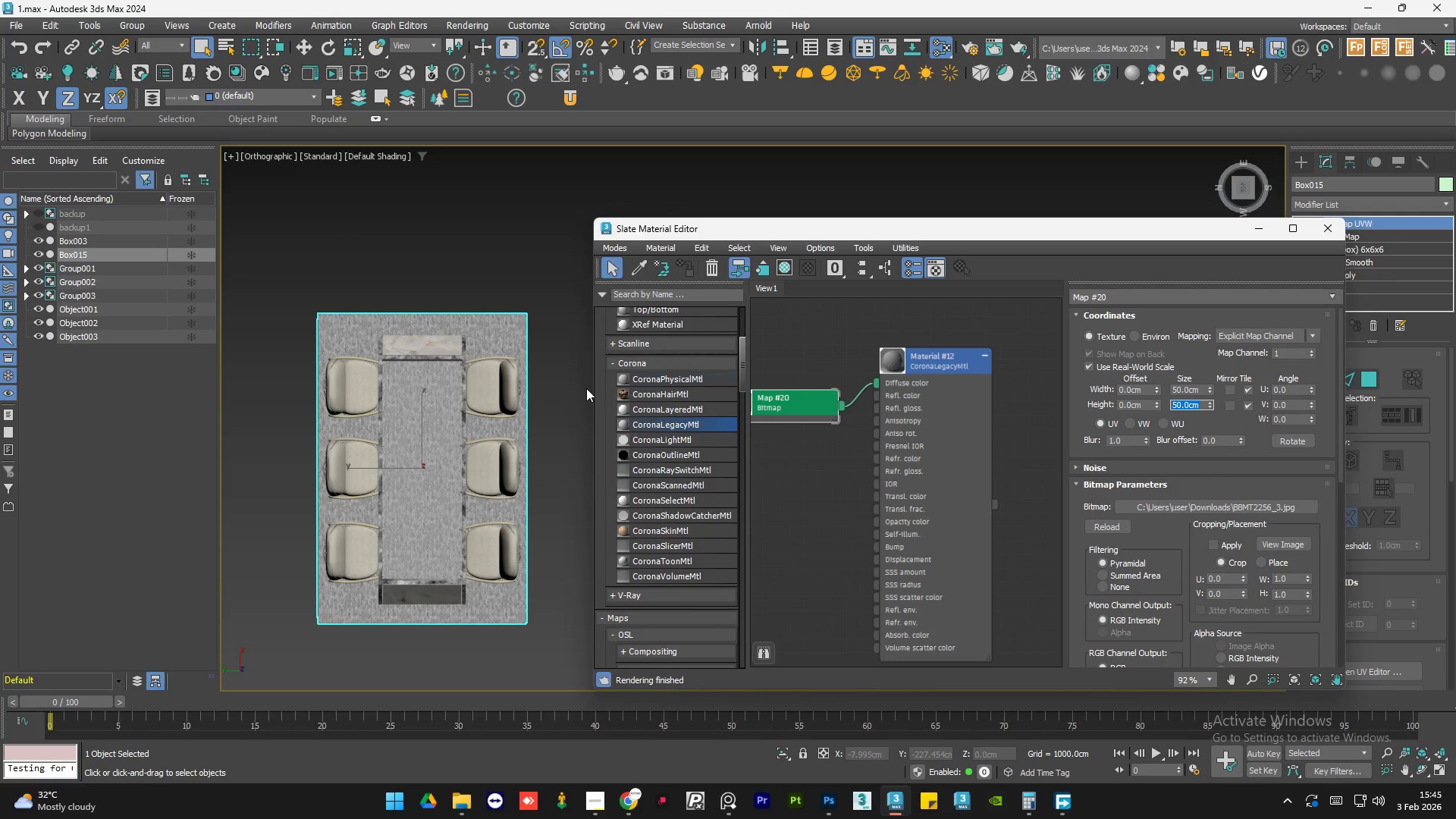 
scroll: coordinate [514, 328], scroll_direction: up, amount: 7.0
 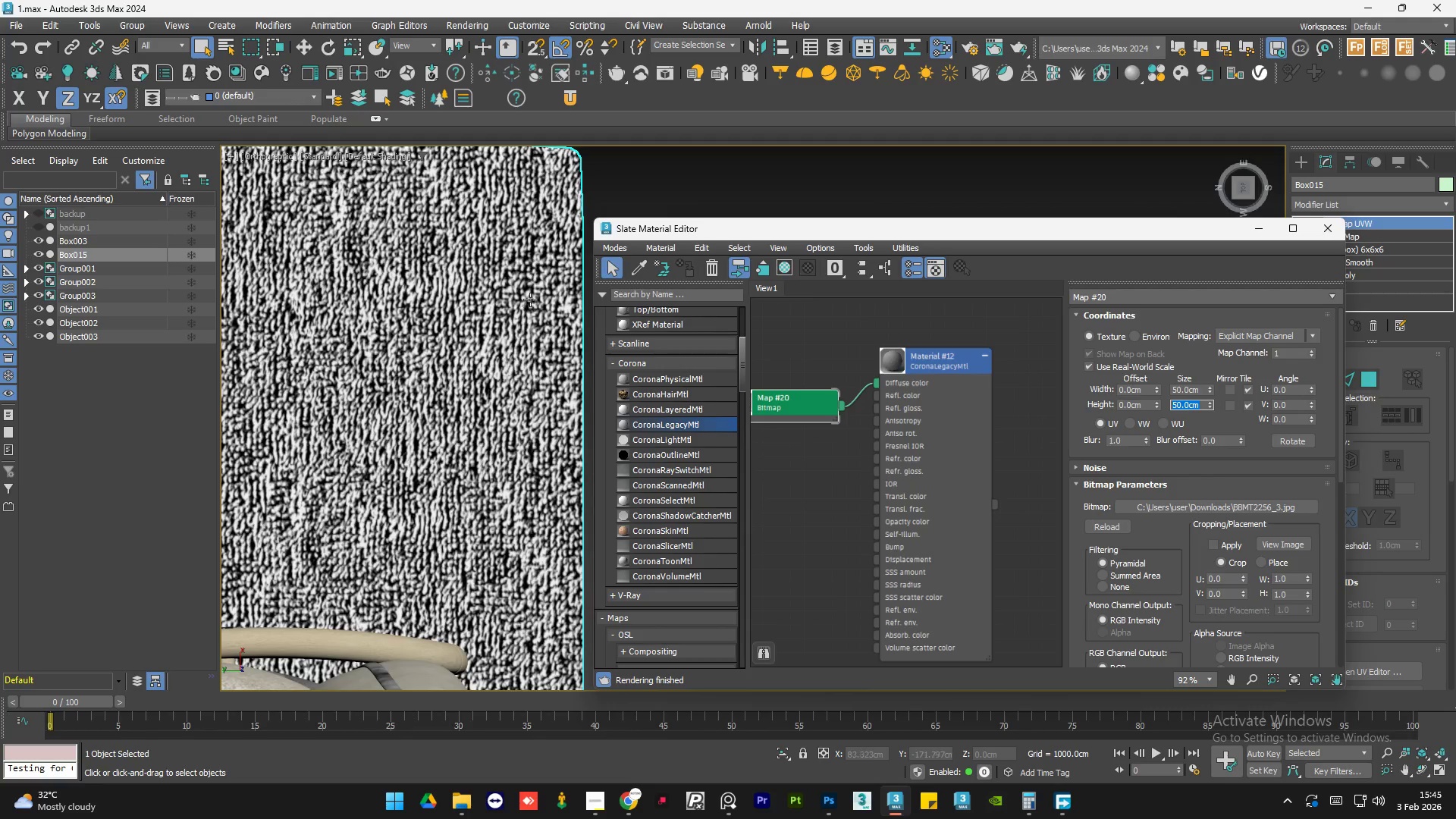 
scroll: coordinate [520, 303], scroll_direction: down, amount: 7.0
 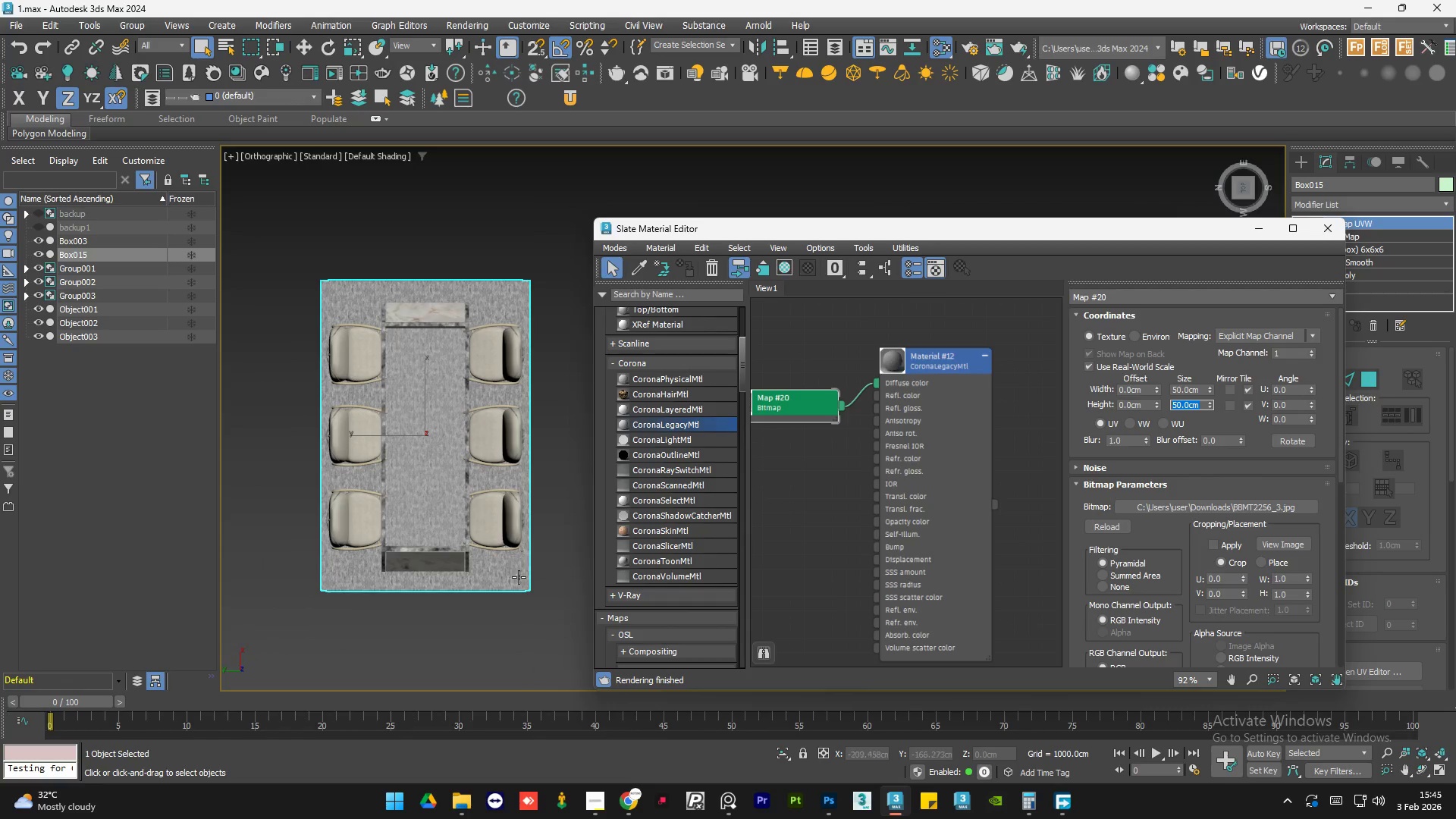 
scroll: coordinate [519, 529], scroll_direction: up, amount: 3.0
 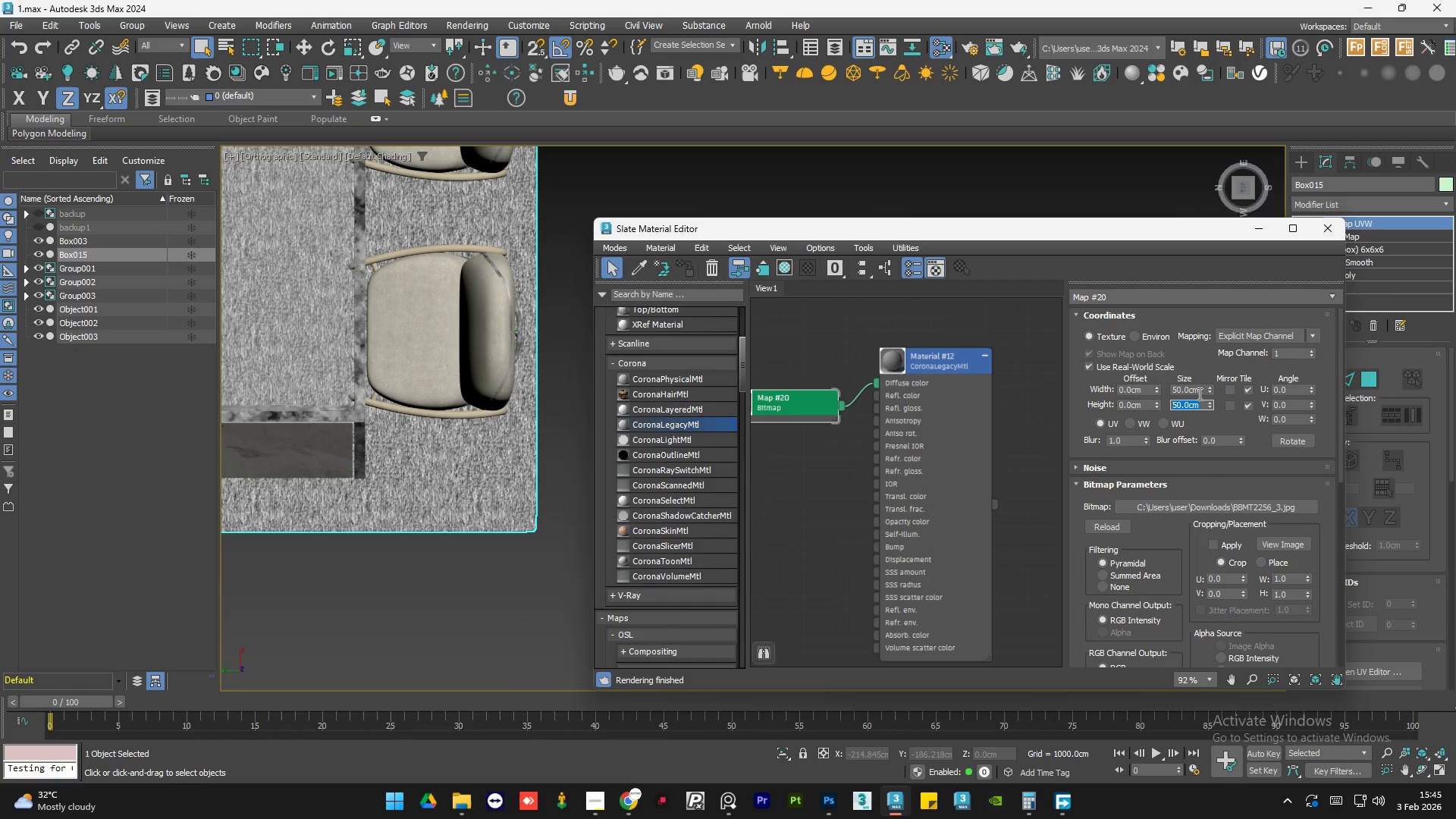 
double_click([1198, 394])
 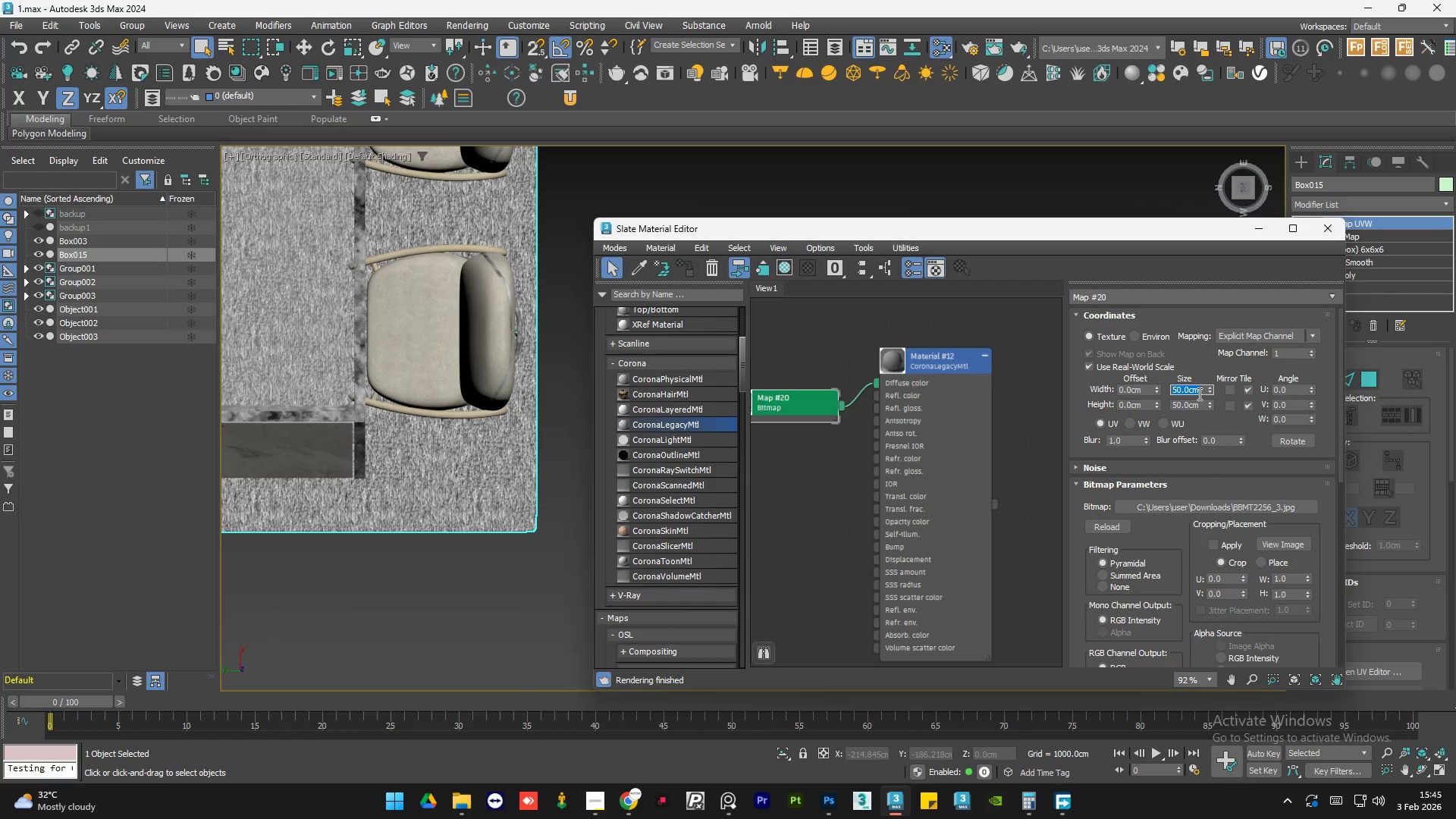 
key(Numpad3)
 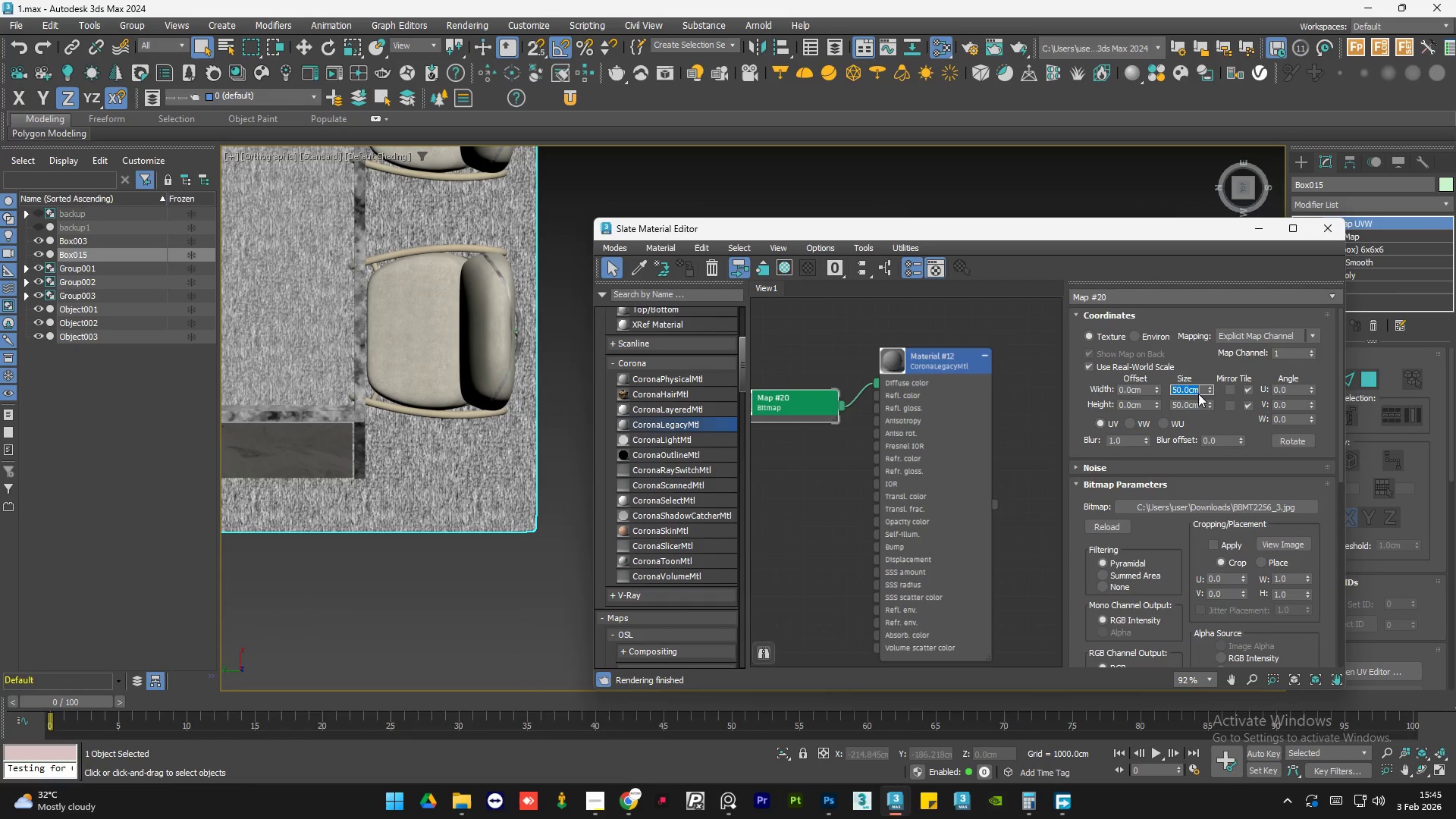 
key(Numpad0)
 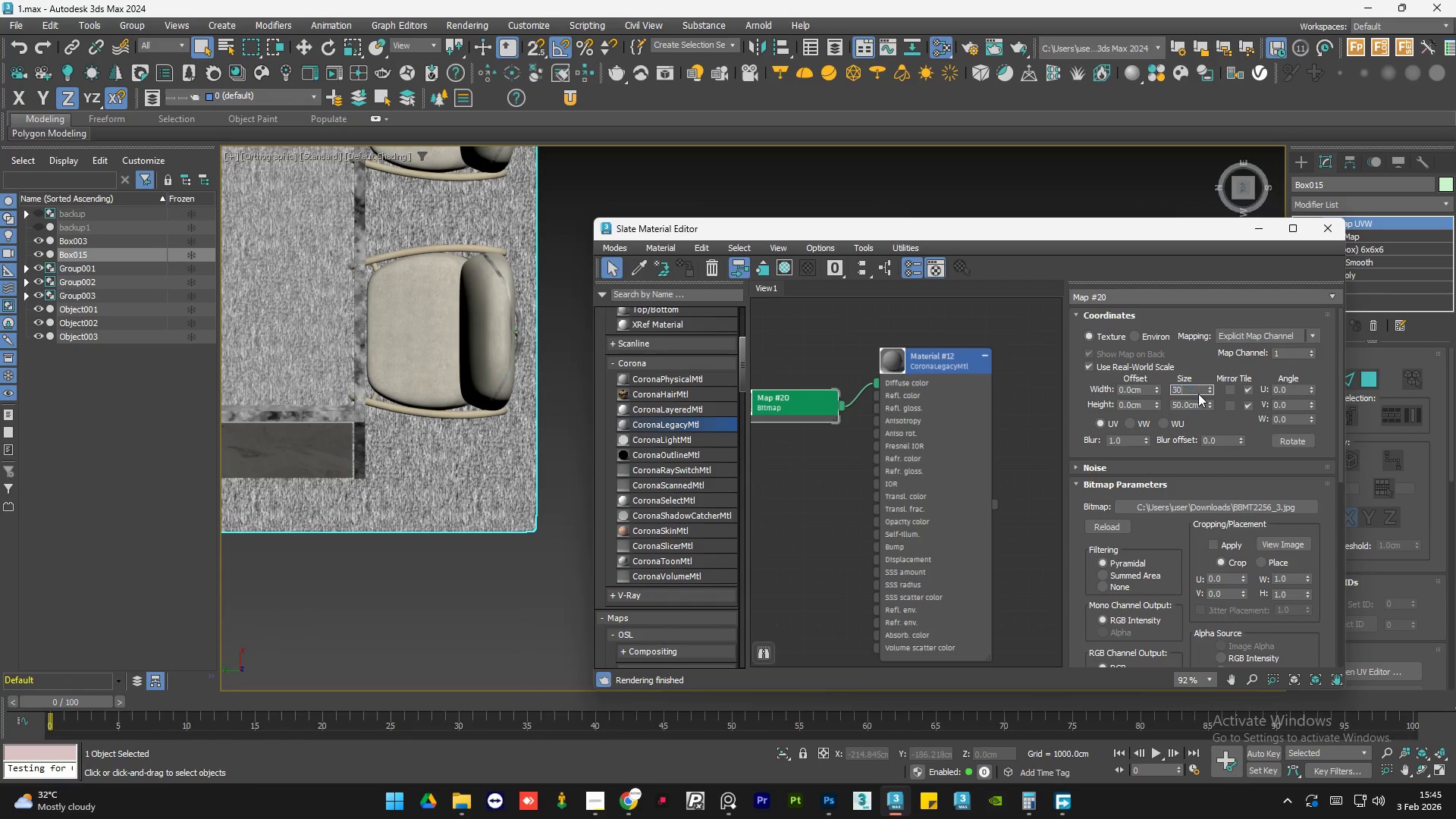 
key(NumpadEnter)
 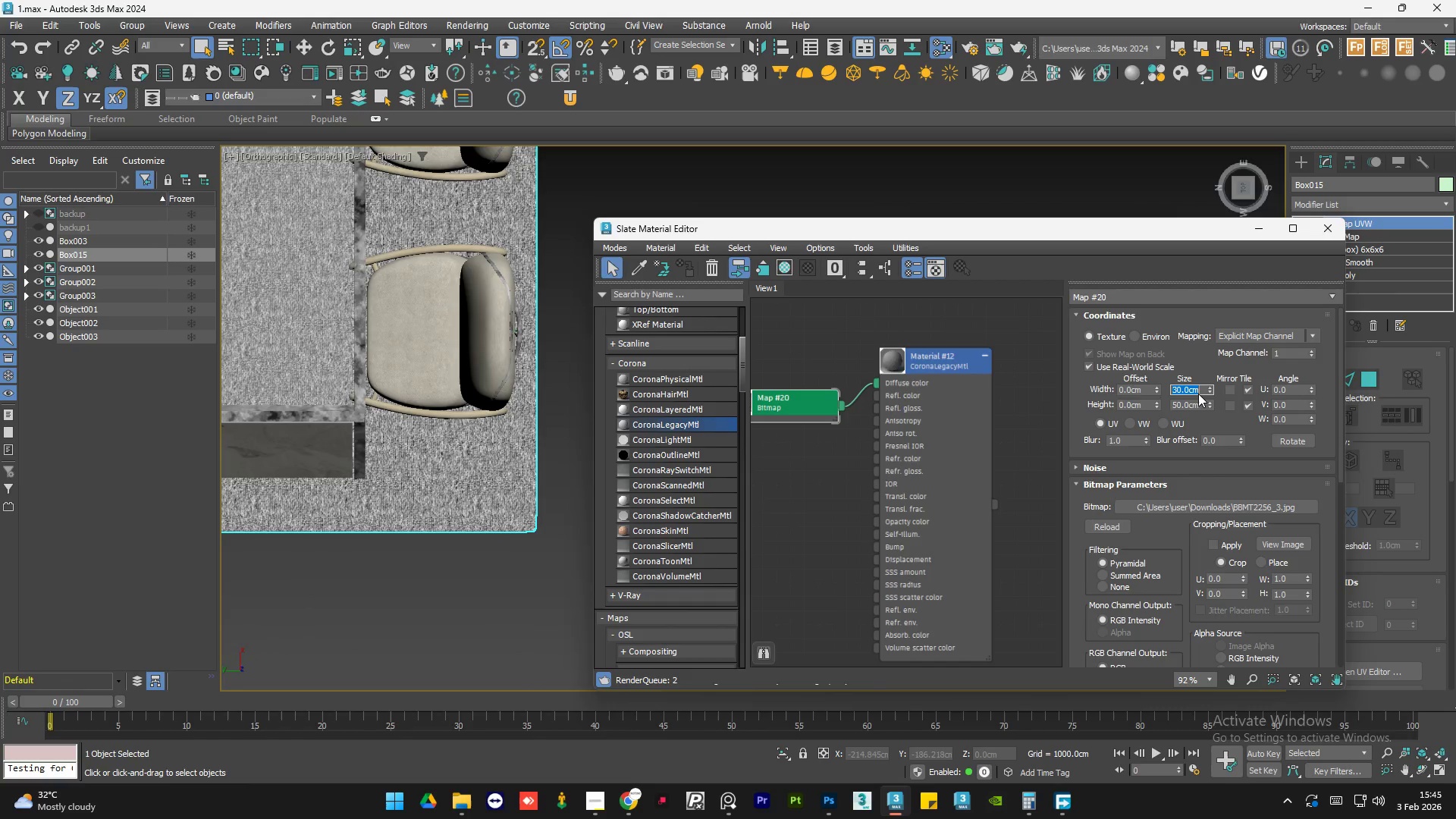 
key(Tab)
 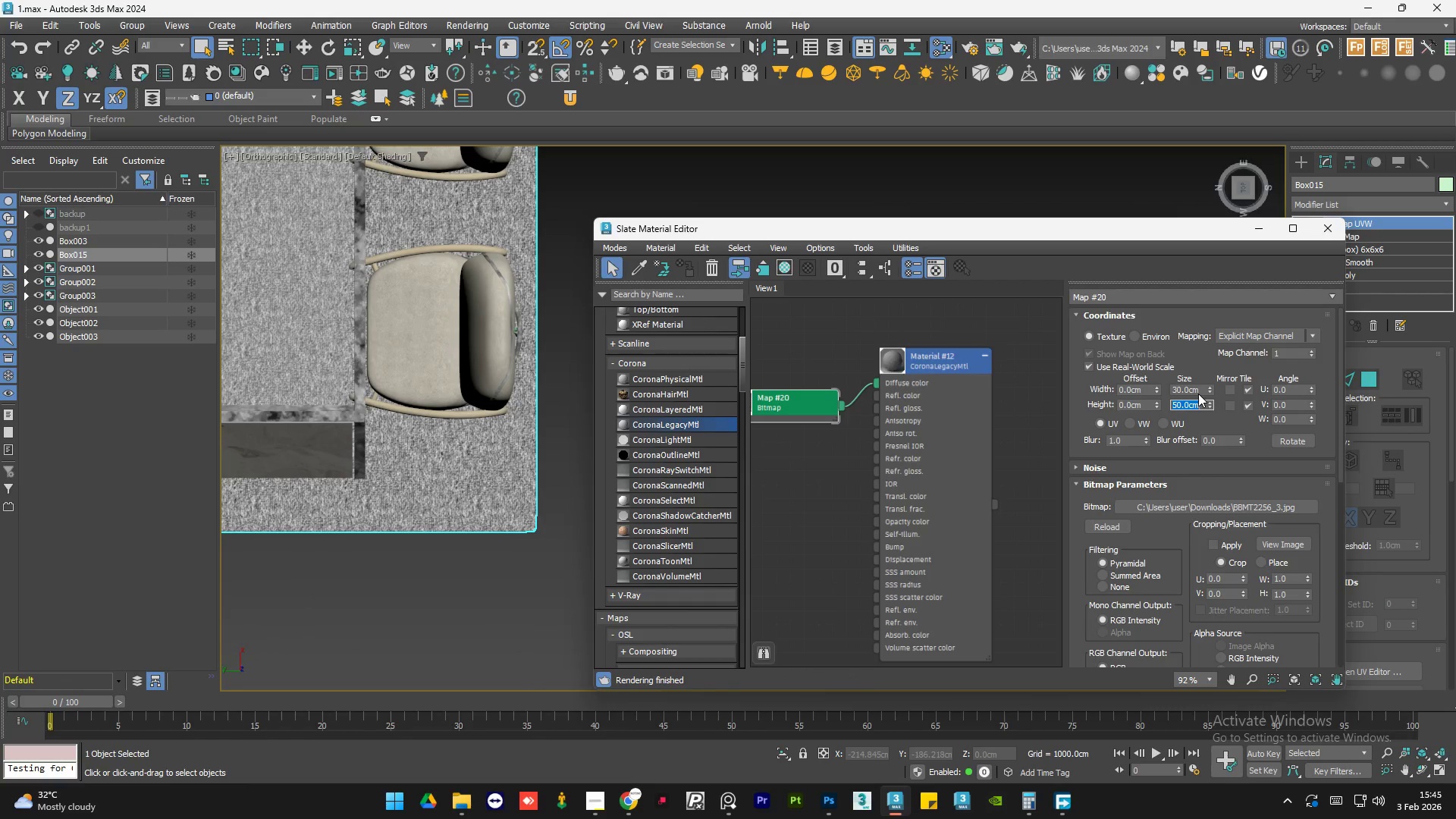 
key(Numpad3)
 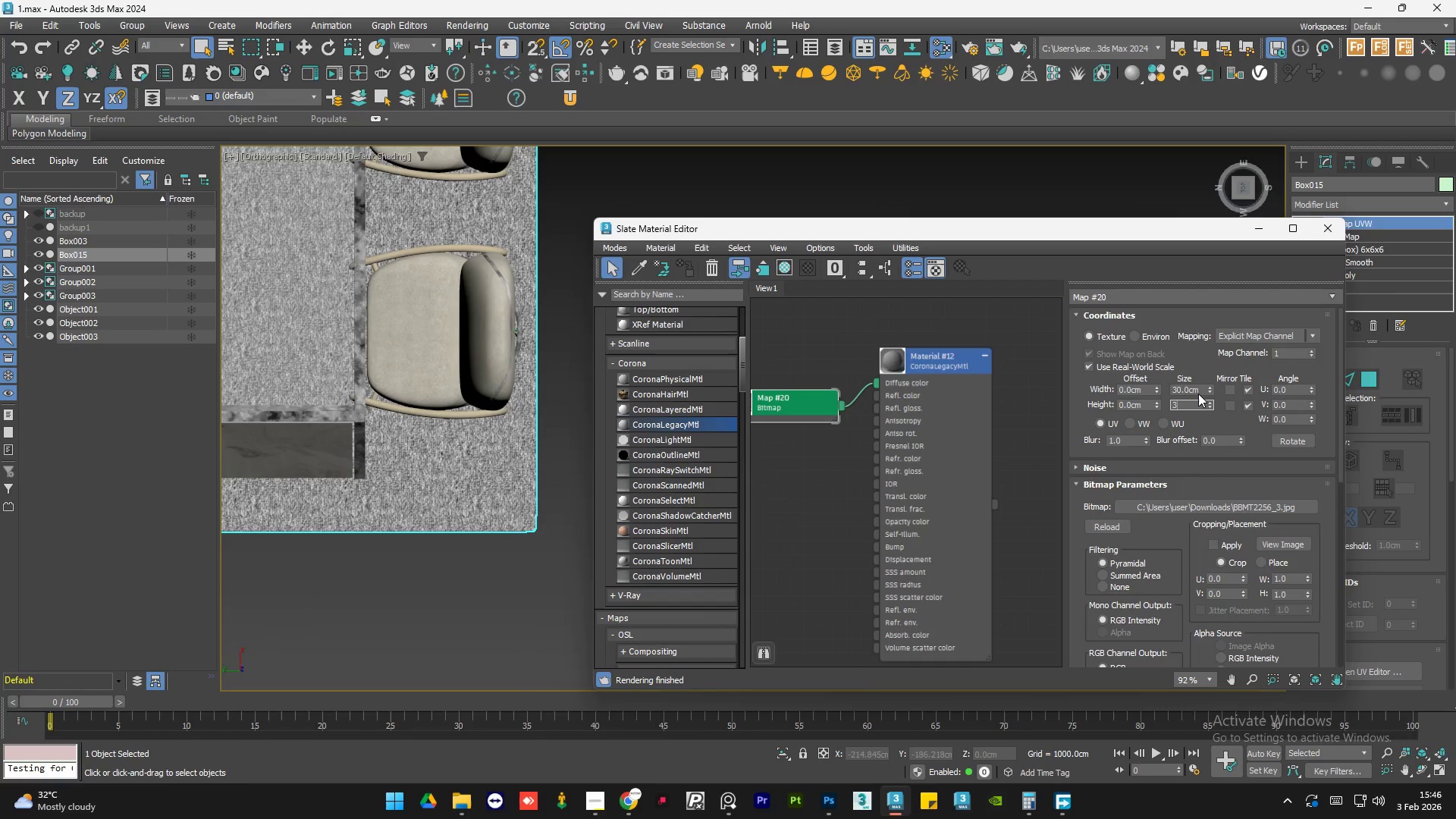 
key(Numpad0)
 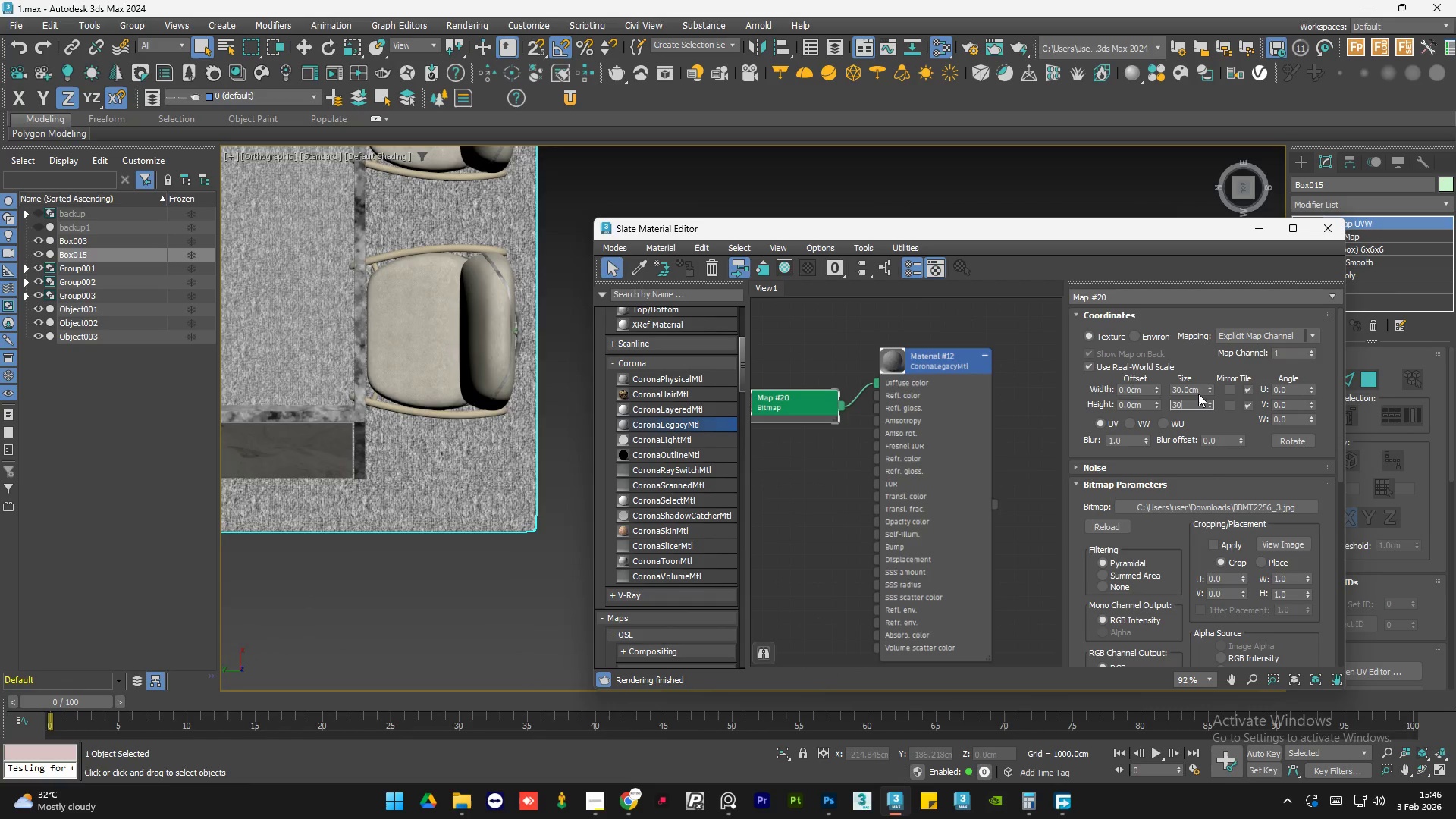 
key(NumpadEnter)
 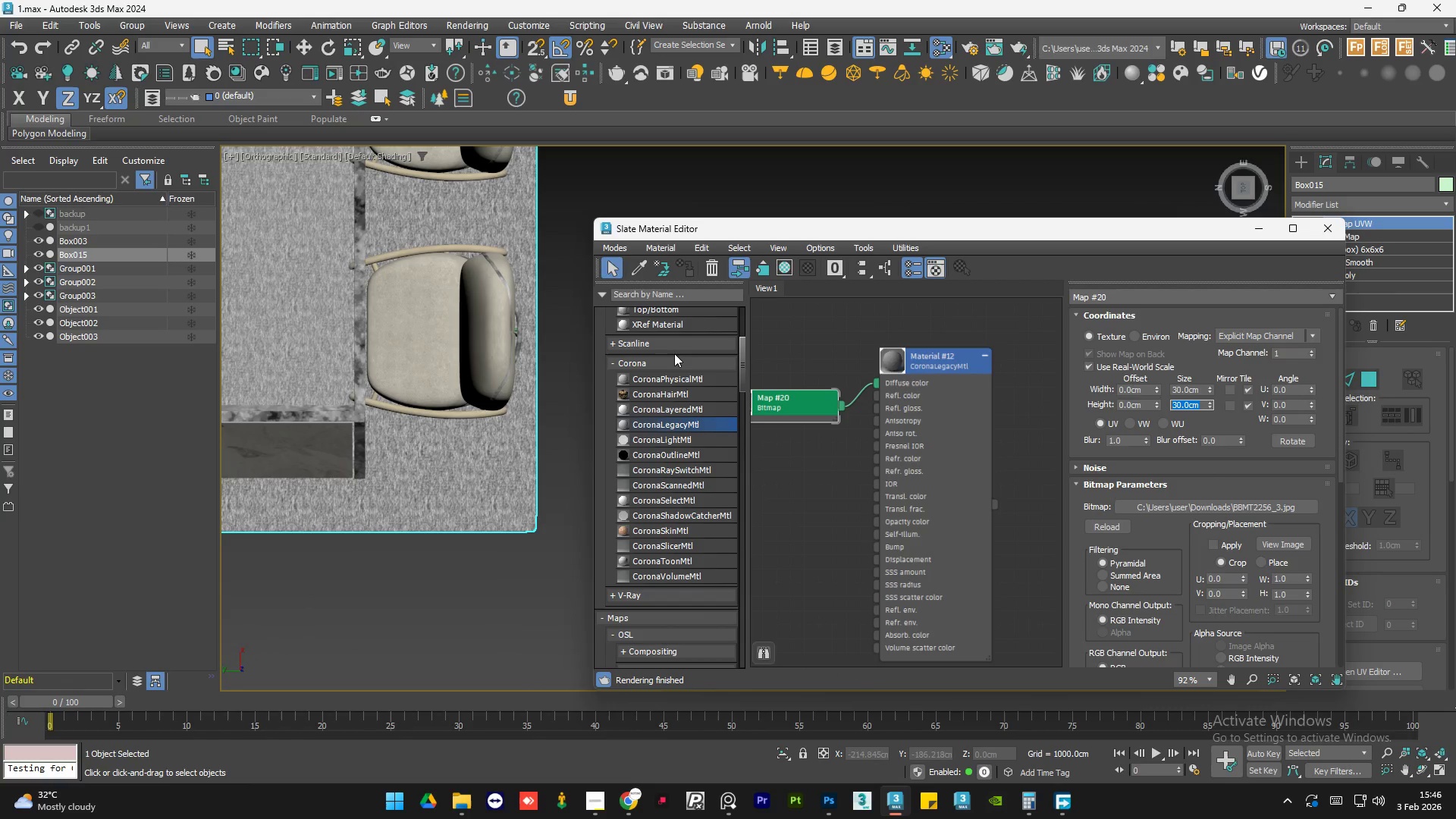 
scroll: coordinate [448, 561], scroll_direction: down, amount: 4.0
 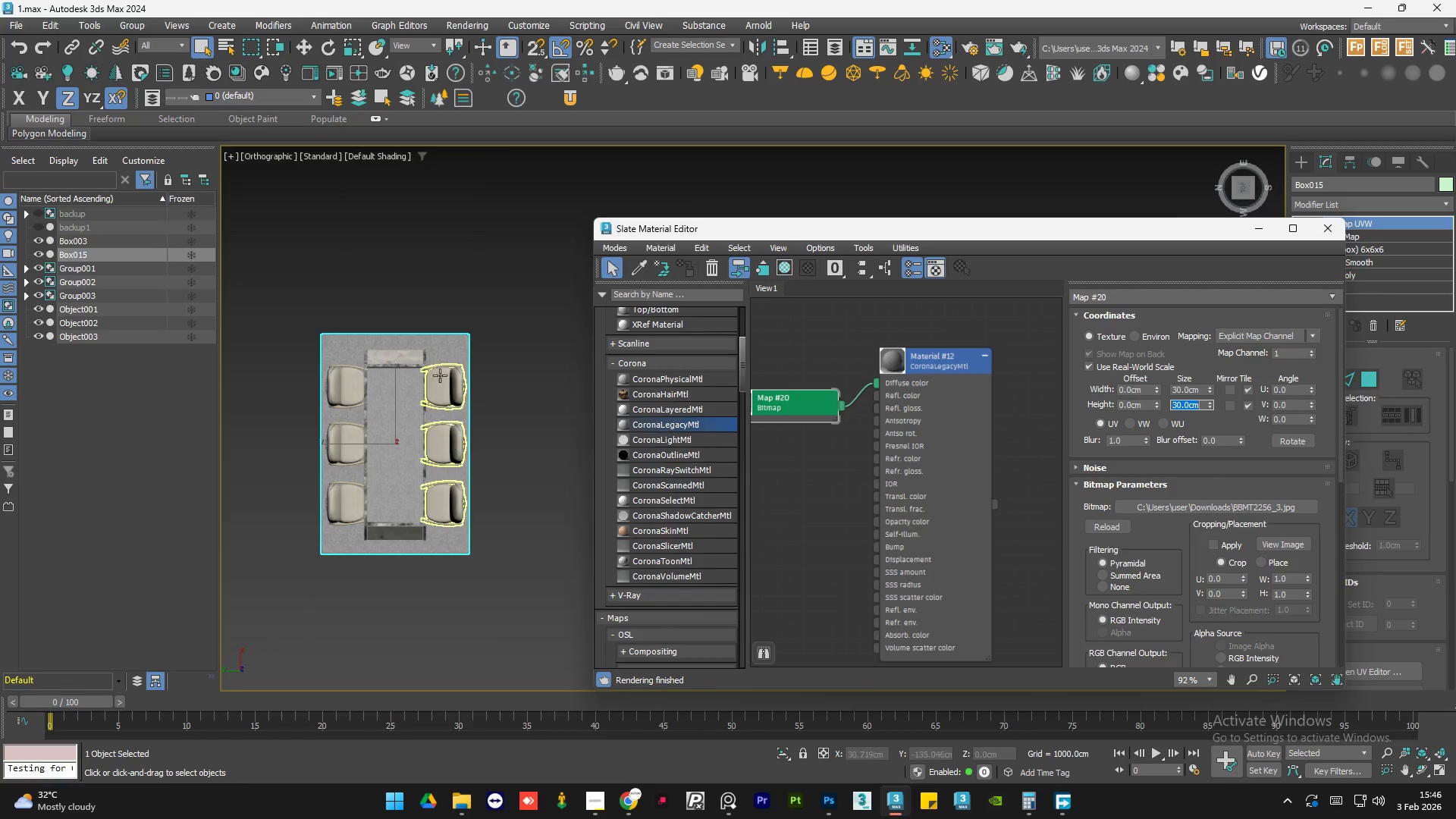 
scroll: coordinate [467, 378], scroll_direction: up, amount: 9.0
 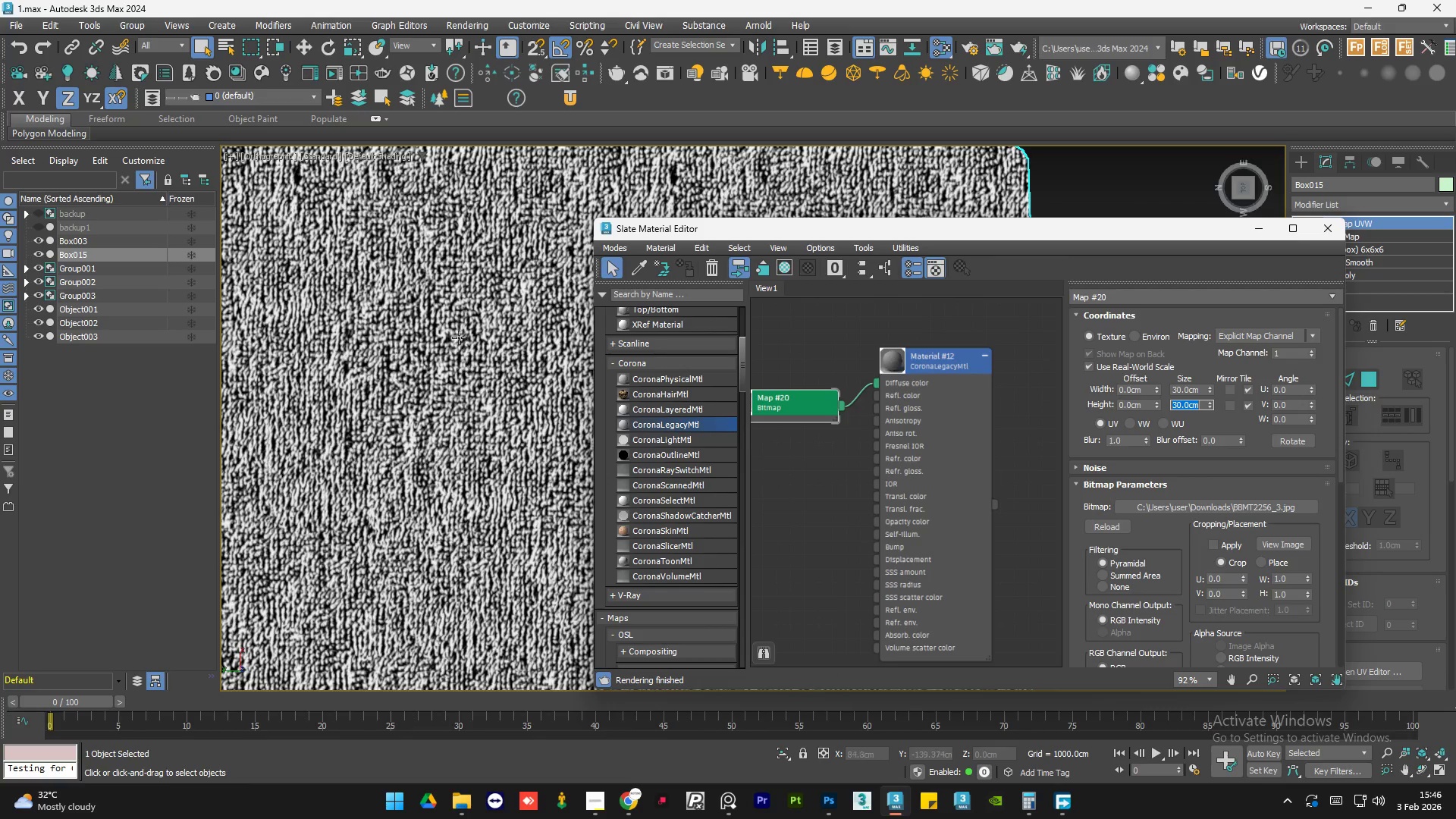 
scroll: coordinate [456, 331], scroll_direction: down, amount: 6.0
 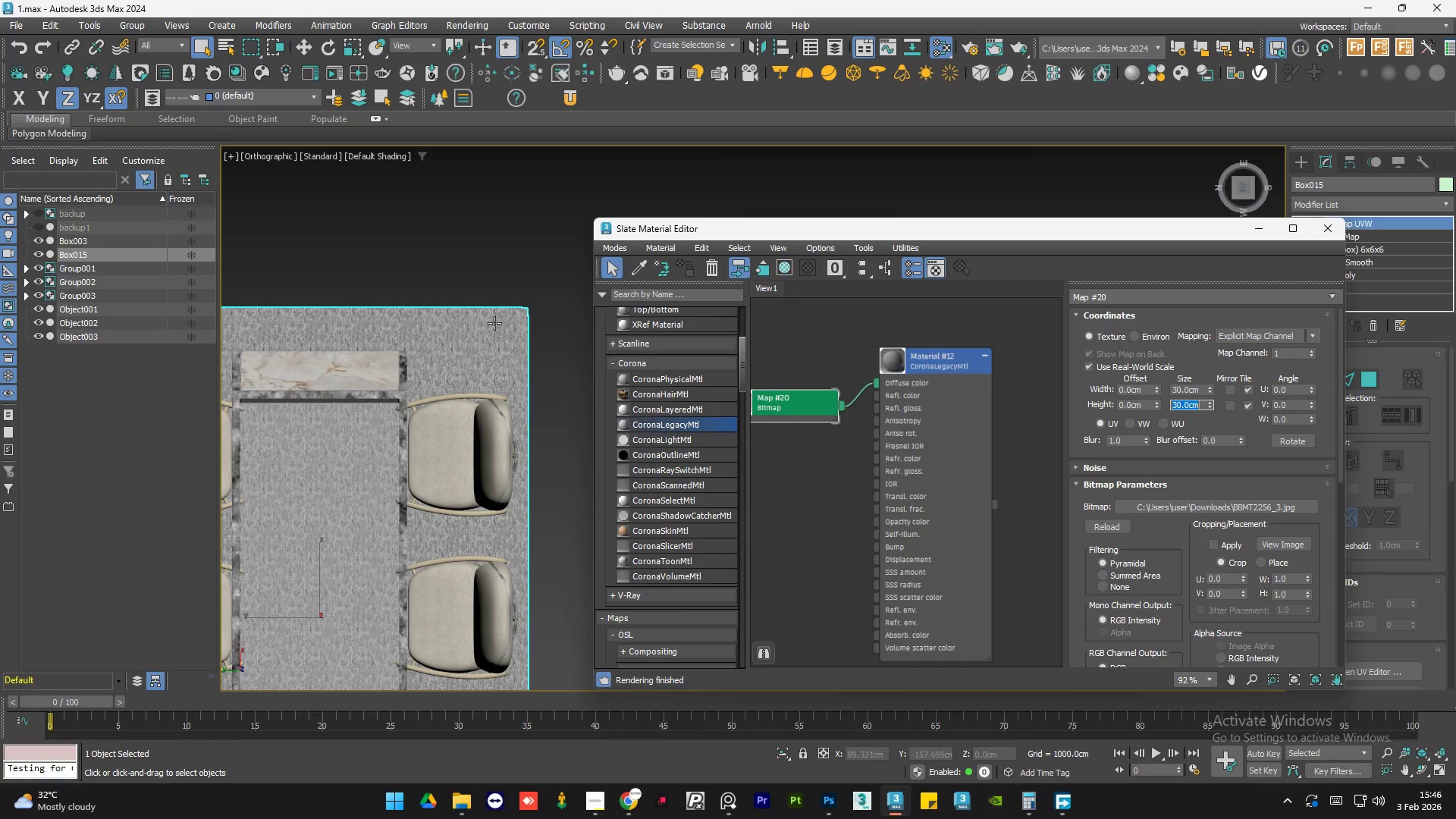 
scroll: coordinate [535, 309], scroll_direction: up, amount: 7.0
 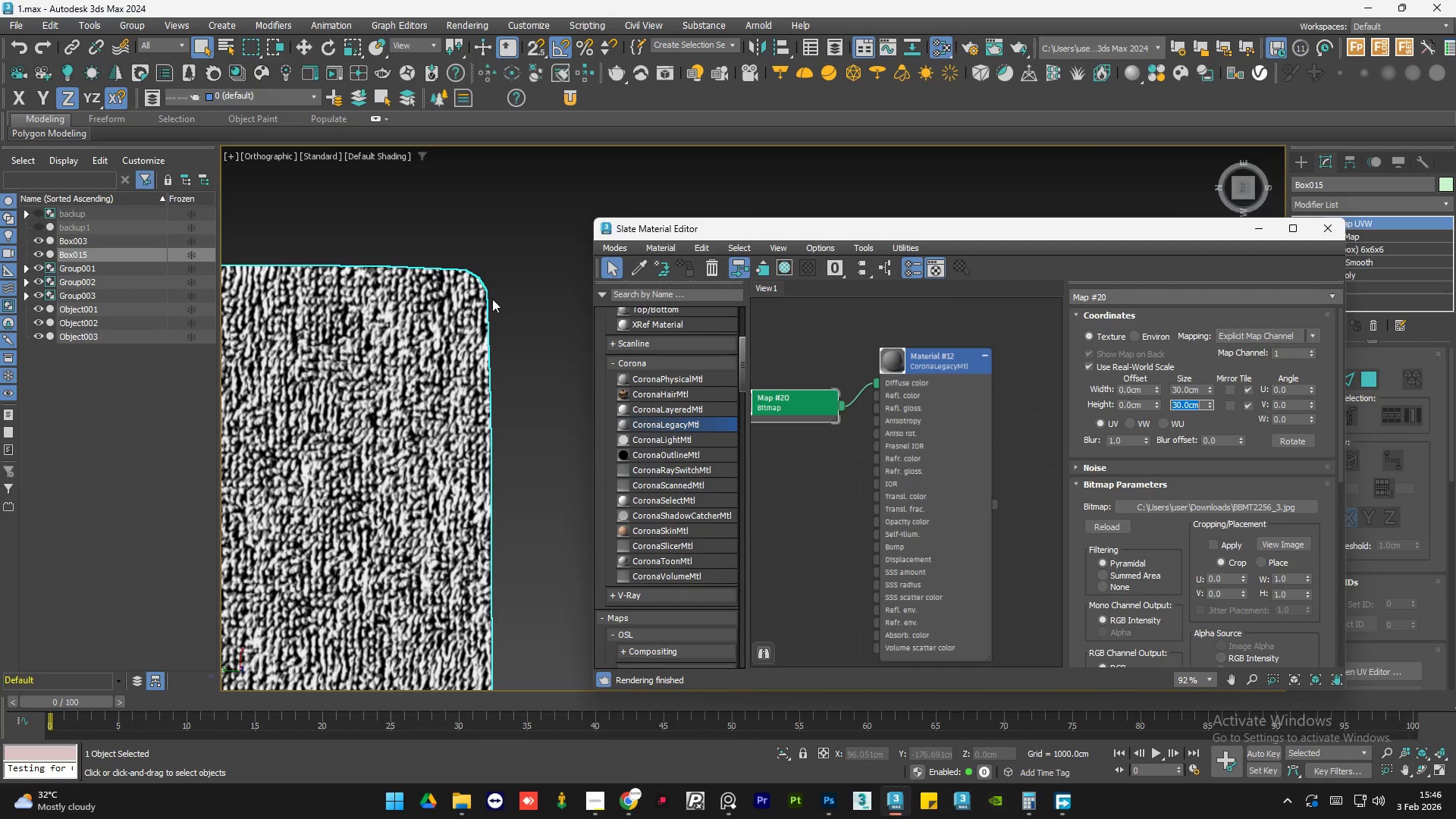 
scroll: coordinate [492, 299], scroll_direction: down, amount: 9.0
 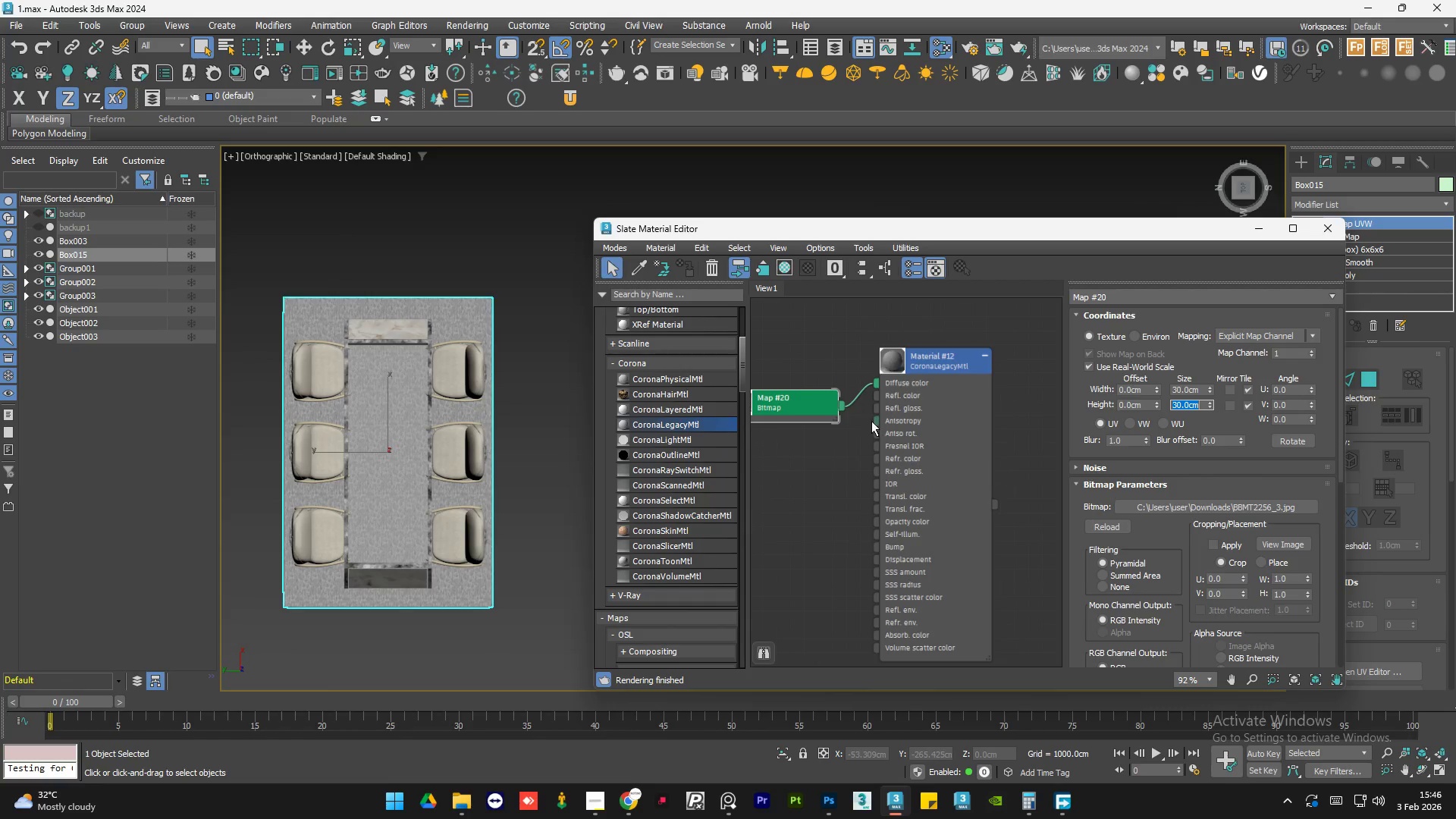 
left_click_drag(start_coordinate=[847, 398], to_coordinate=[841, 504])
 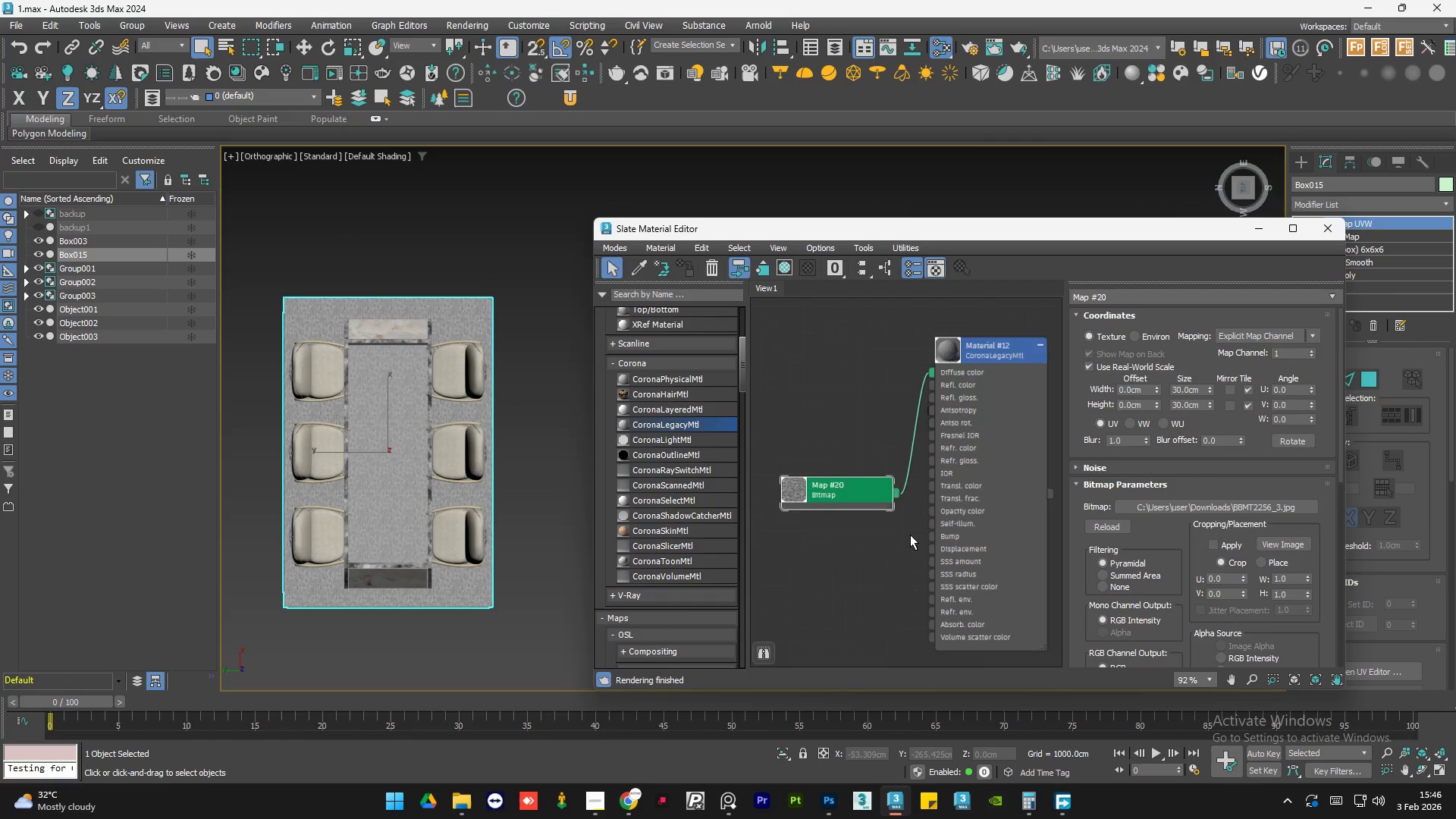 
scroll: coordinate [855, 379], scroll_direction: none, amount: 0.0
 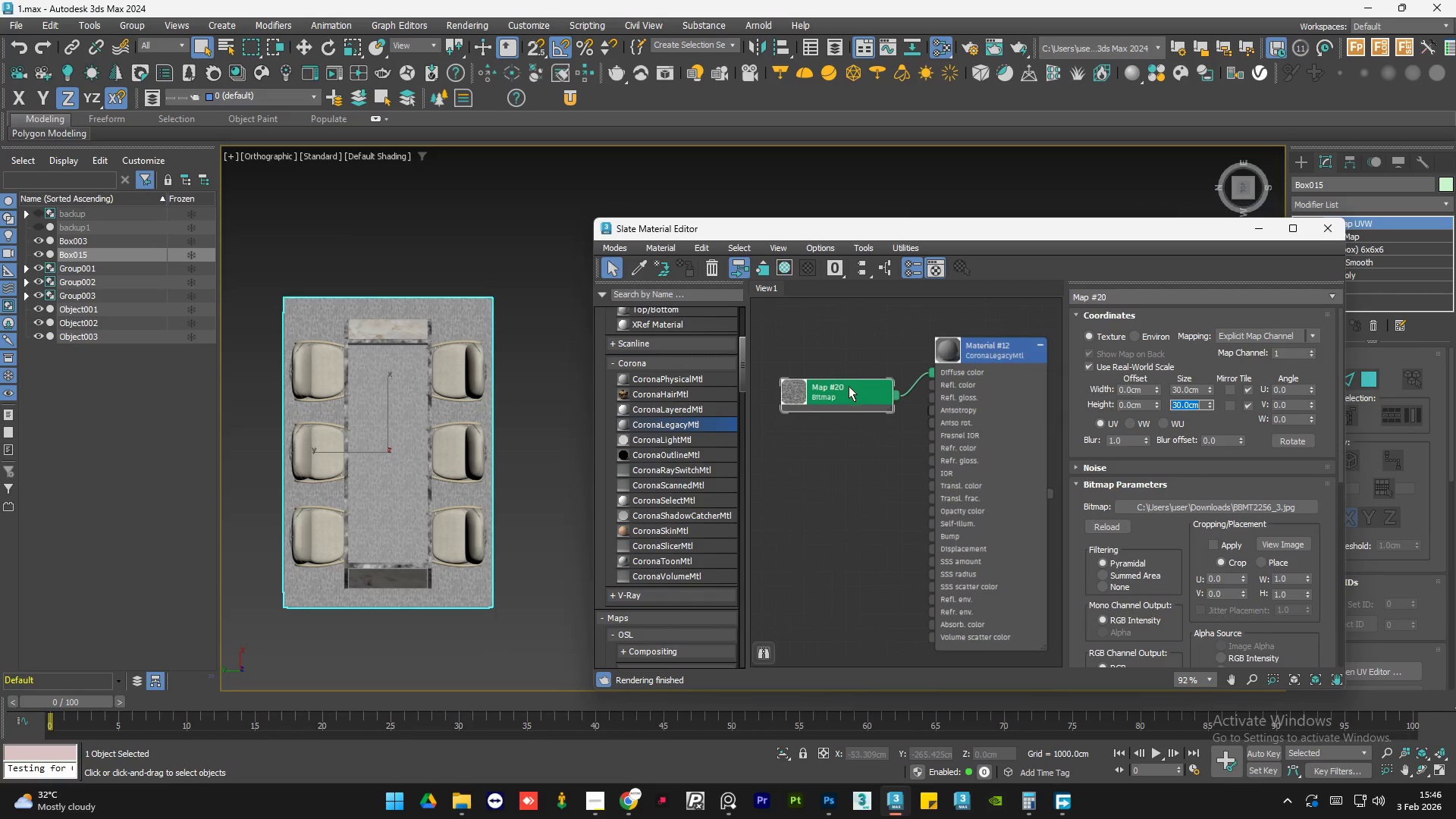 
left_click_drag(start_coordinate=[896, 489], to_coordinate=[940, 561])
 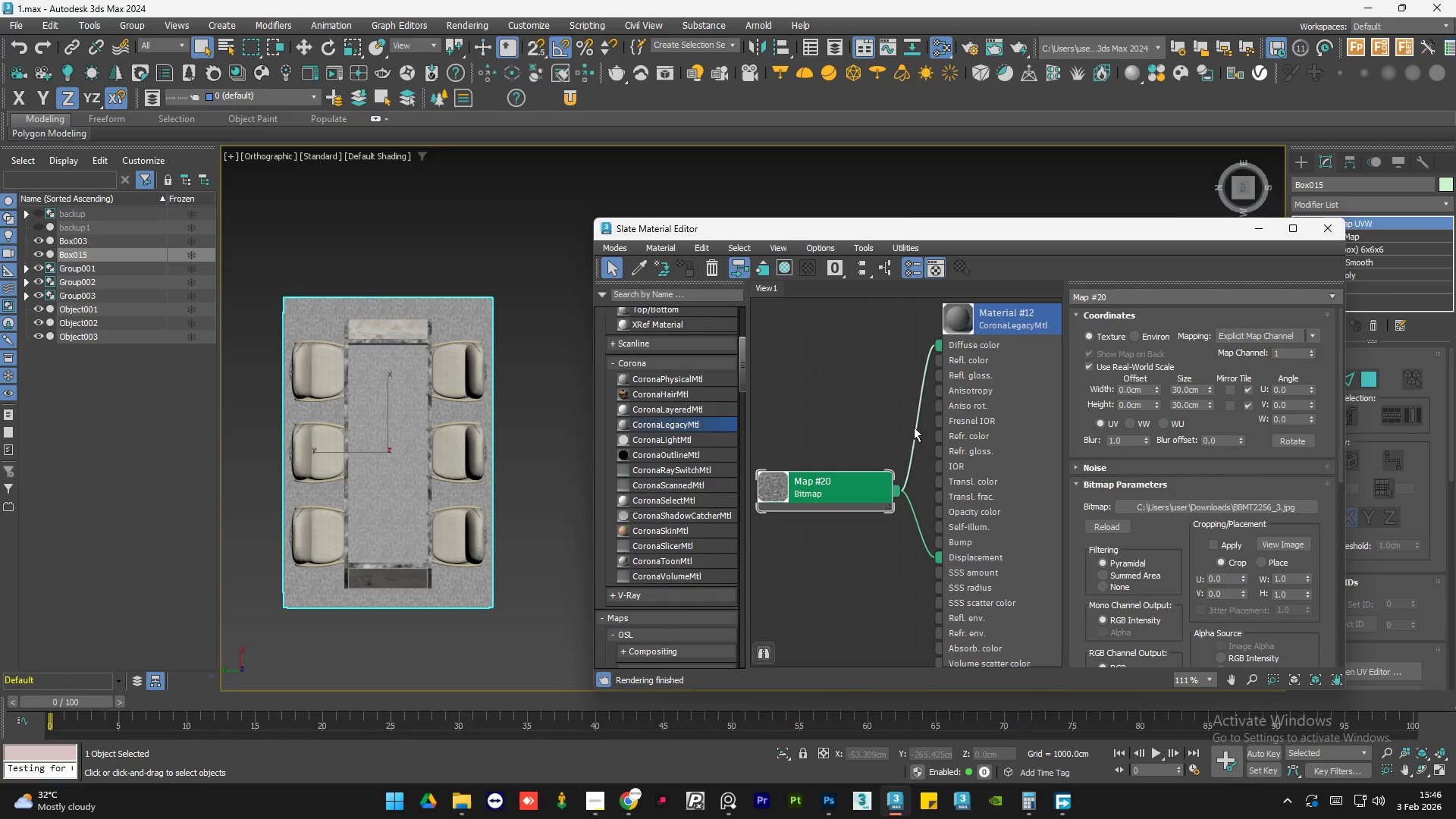 
scroll: coordinate [898, 503], scroll_direction: up, amount: 2.0
 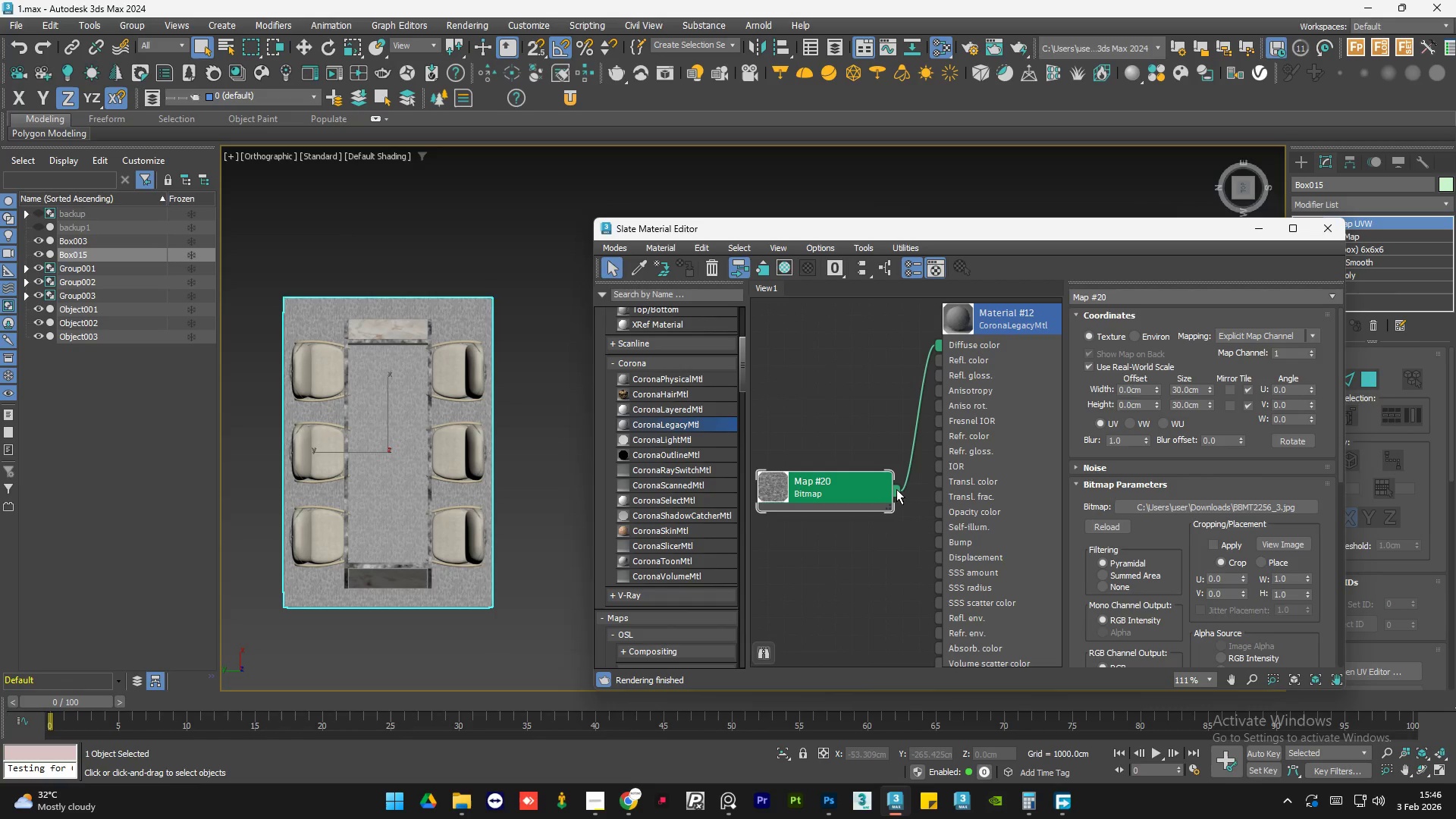 
left_click([914, 427])
 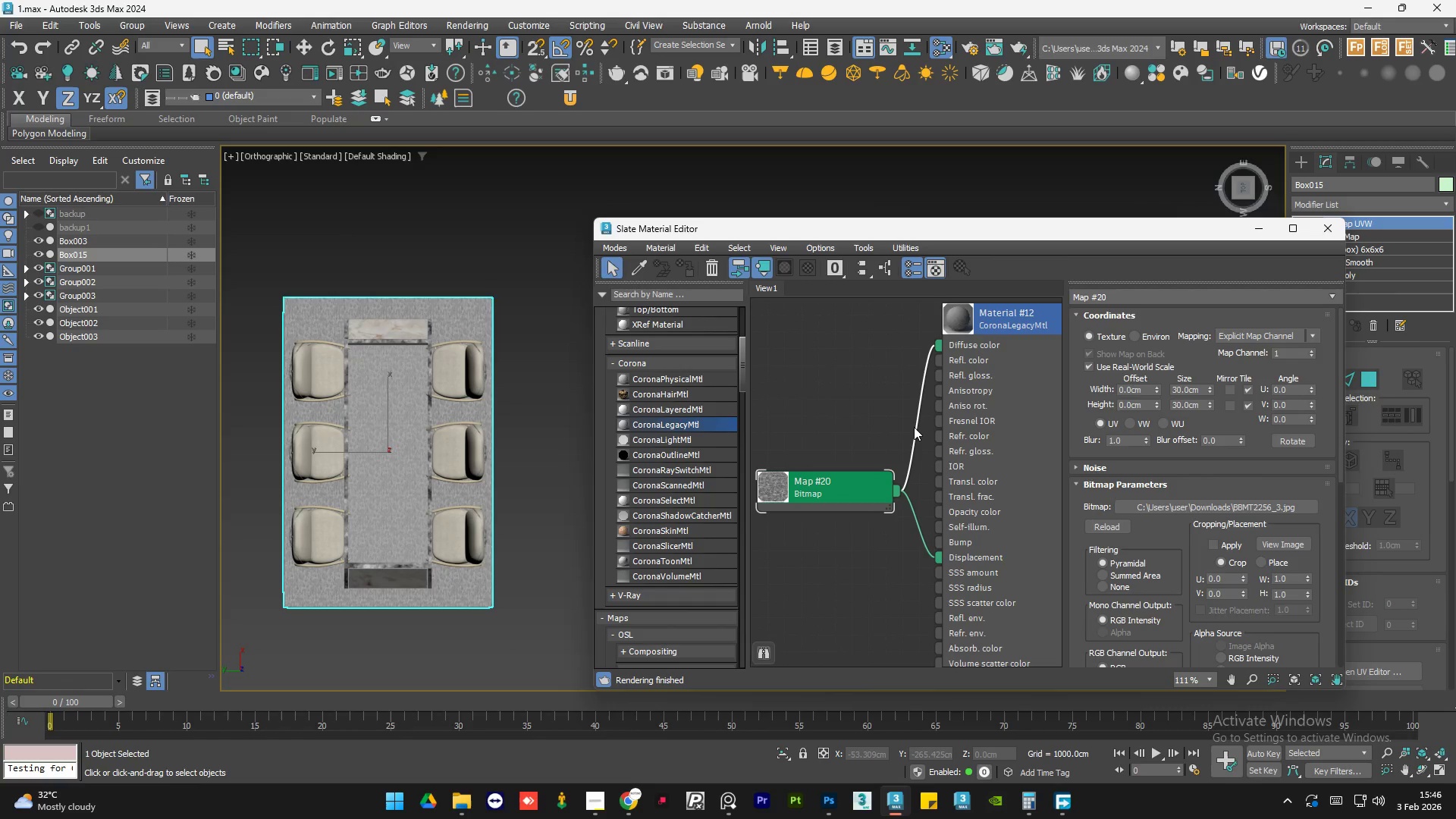 
key(Delete)
 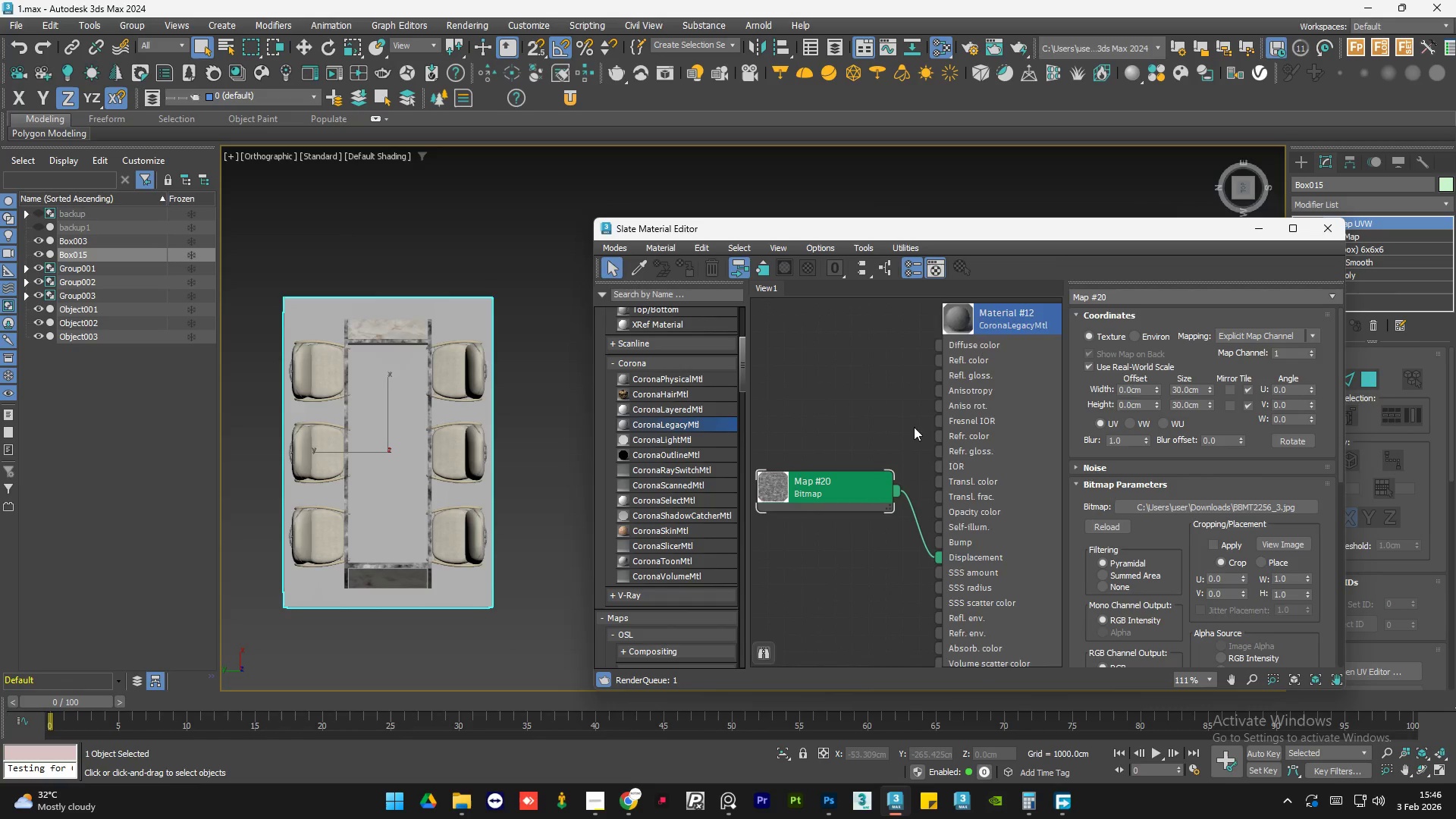 
scroll: coordinate [892, 435], scroll_direction: down, amount: 9.0
 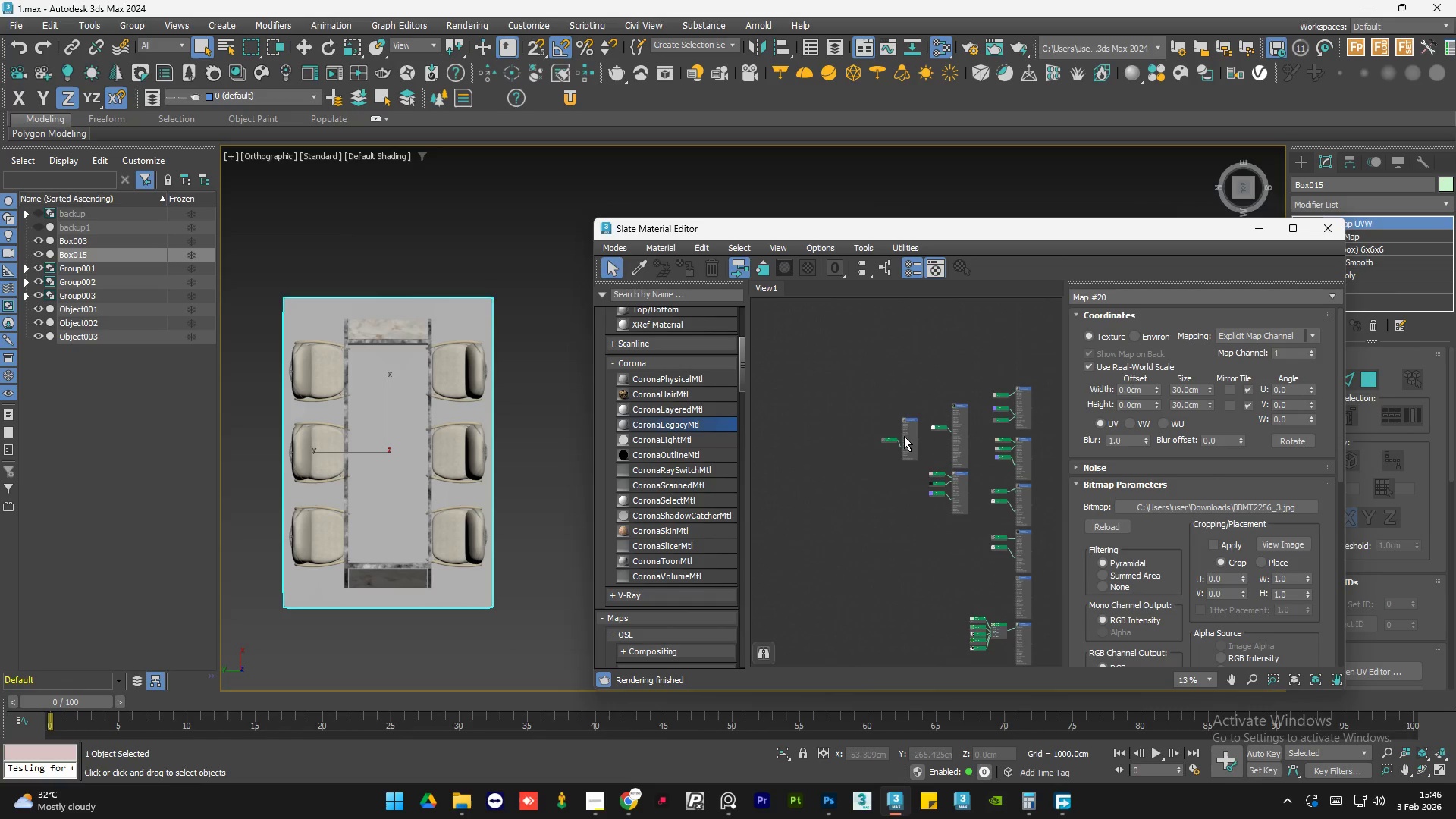 
left_click_drag(start_coordinate=[915, 460], to_coordinate=[926, 469])
 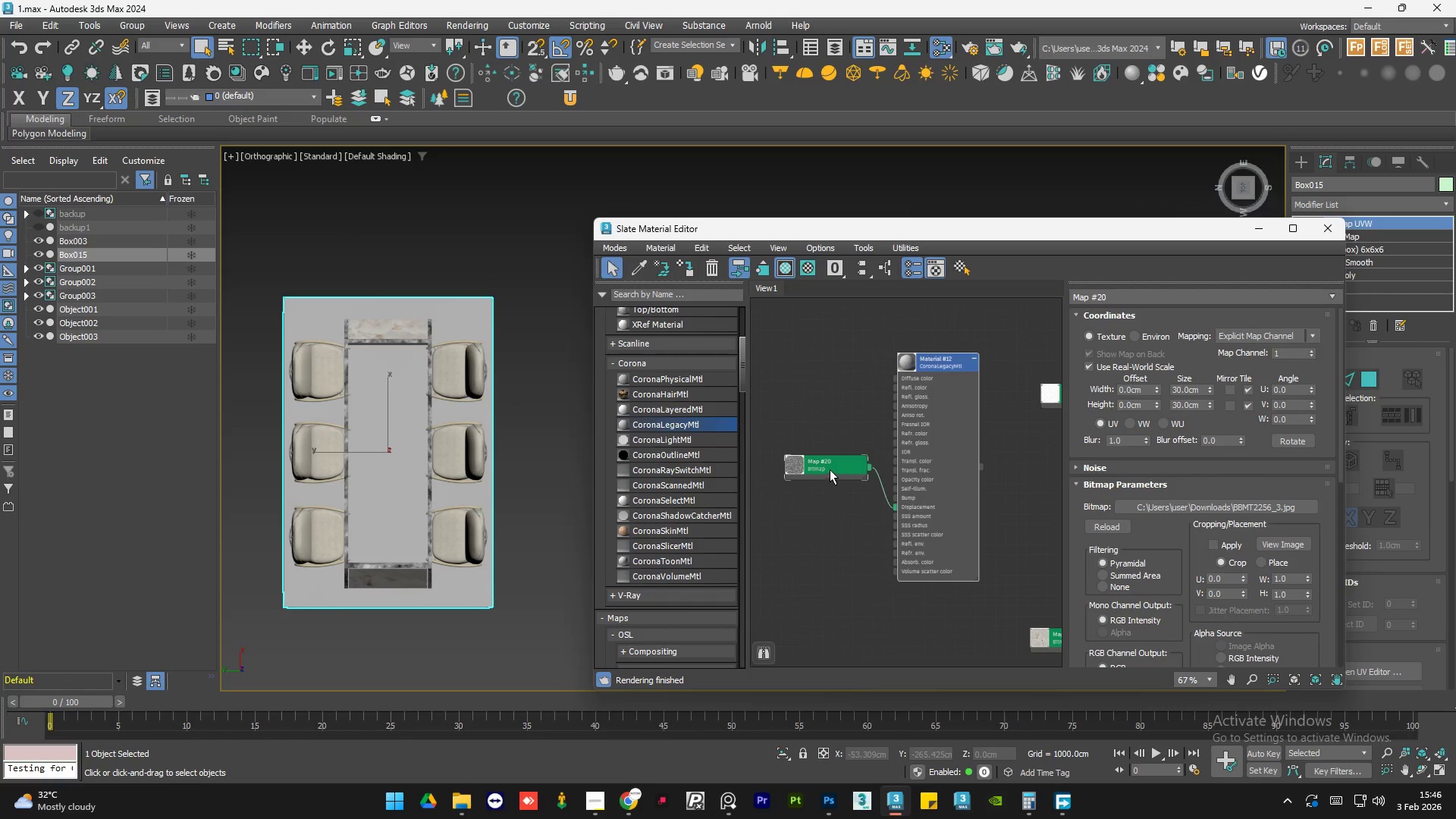 
scroll: coordinate [906, 435], scroll_direction: up, amount: 5.0
 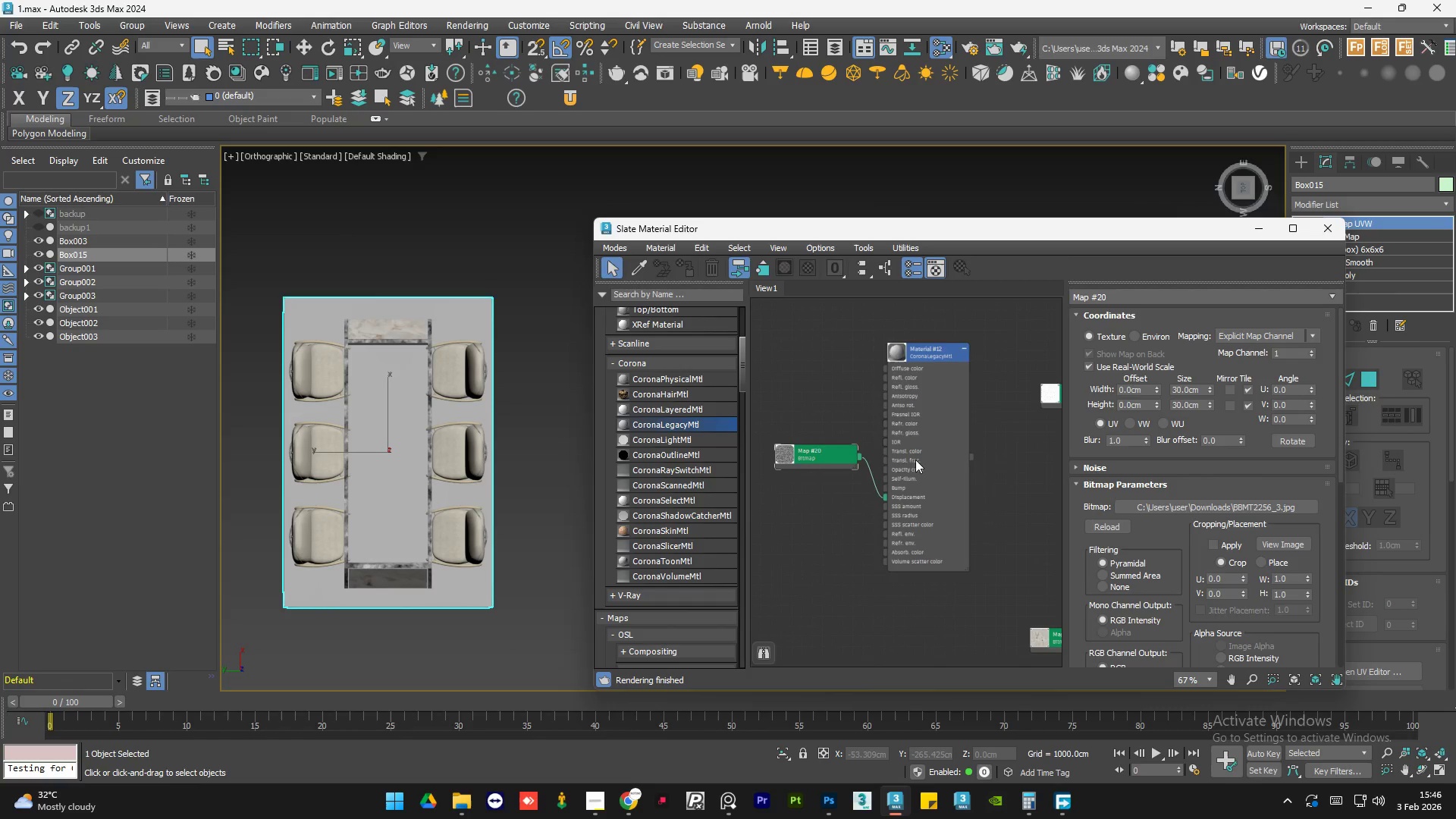 
left_click_drag(start_coordinate=[828, 471], to_coordinate=[823, 488])
 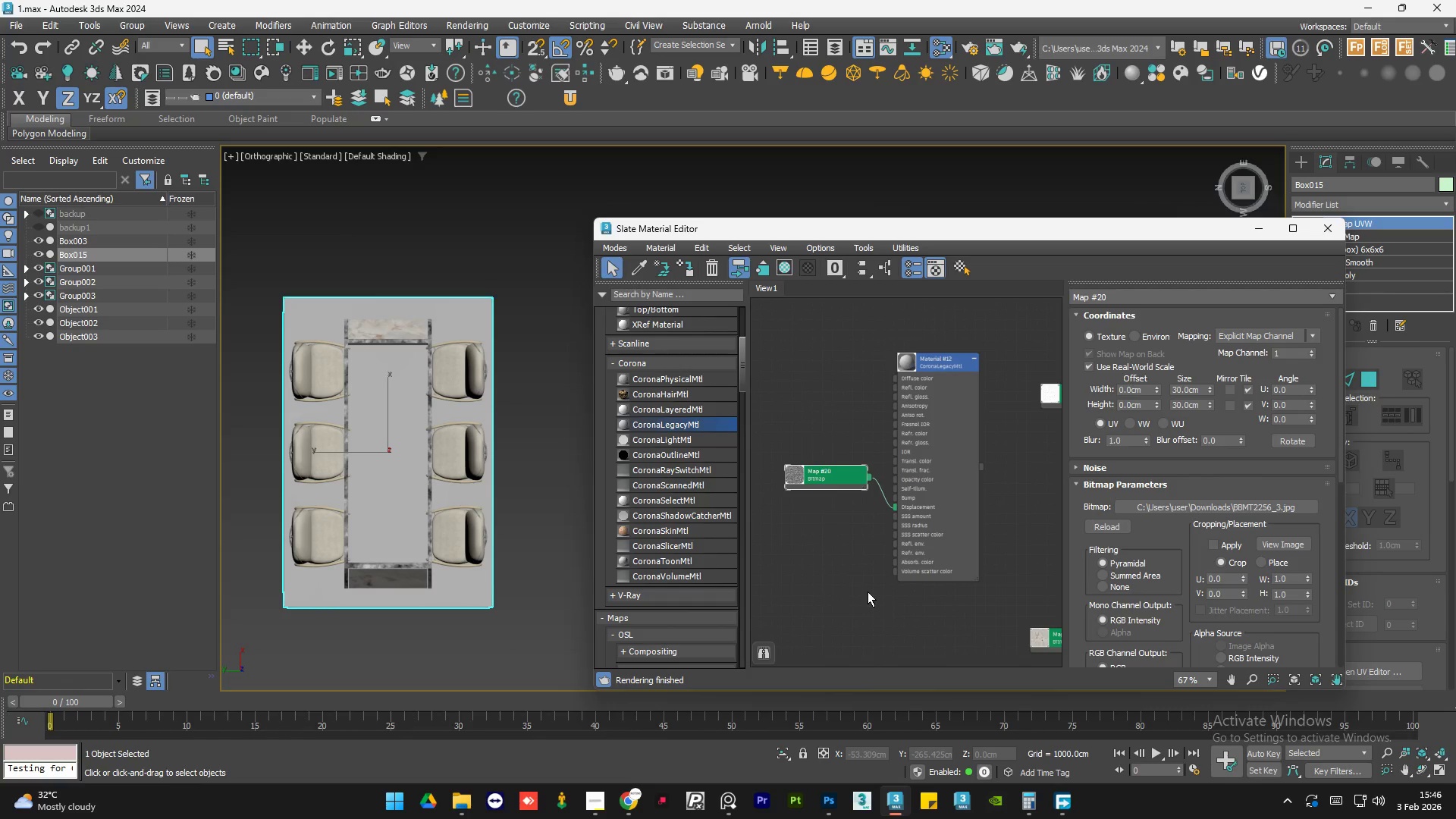 
double_click([871, 597])
 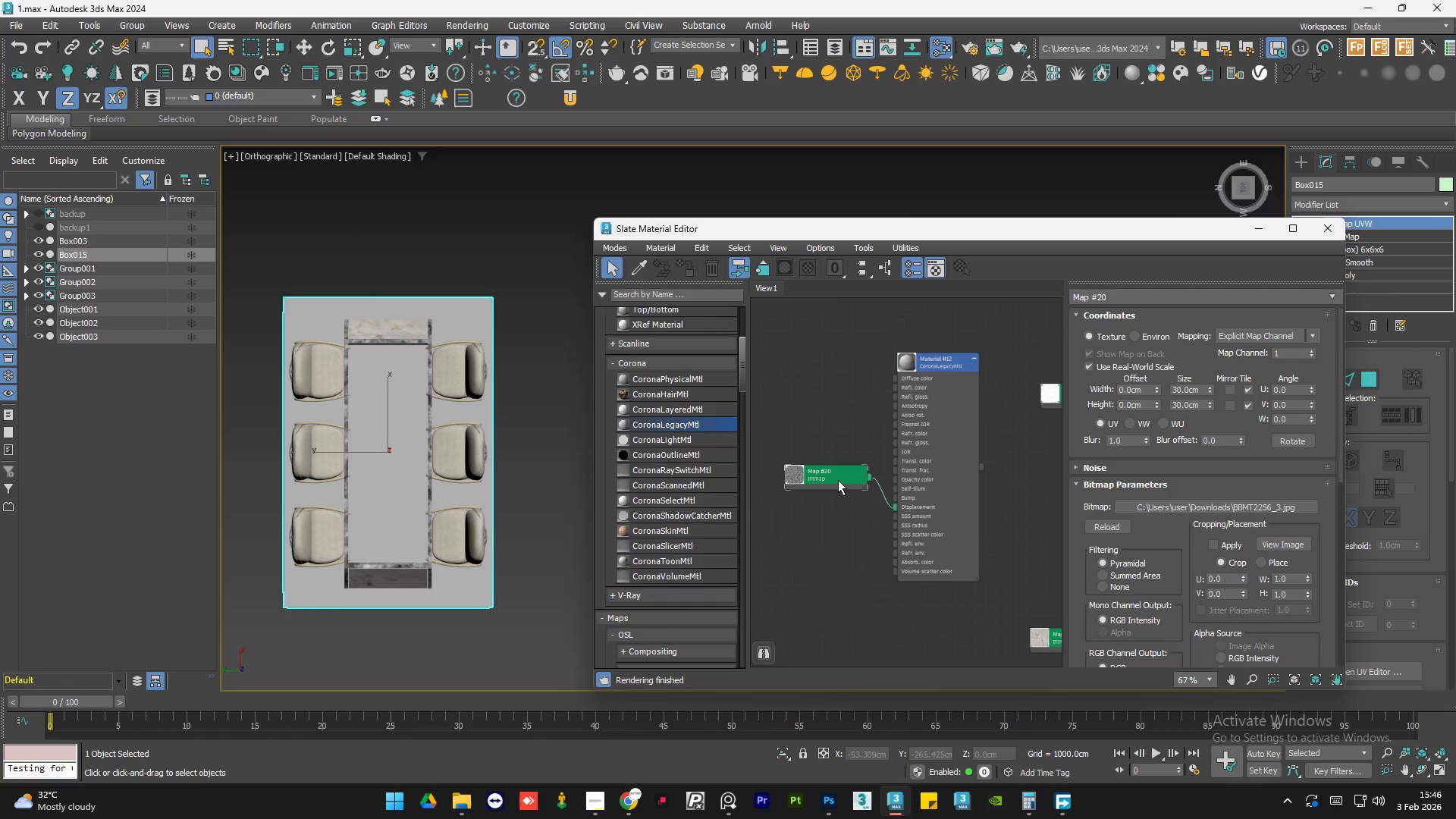 
left_click_drag(start_coordinate=[838, 479], to_coordinate=[833, 486])
 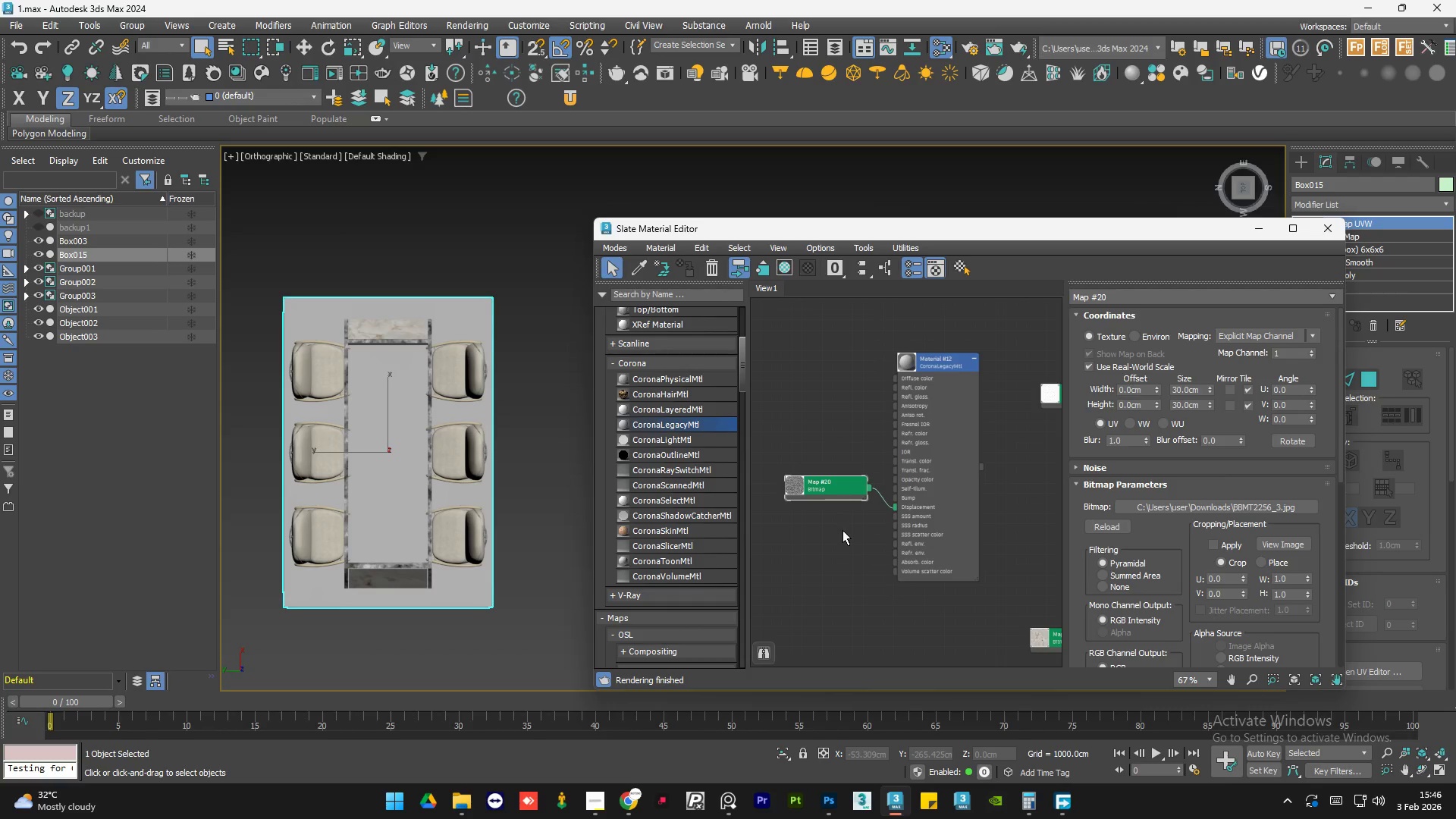 
left_click([843, 530])
 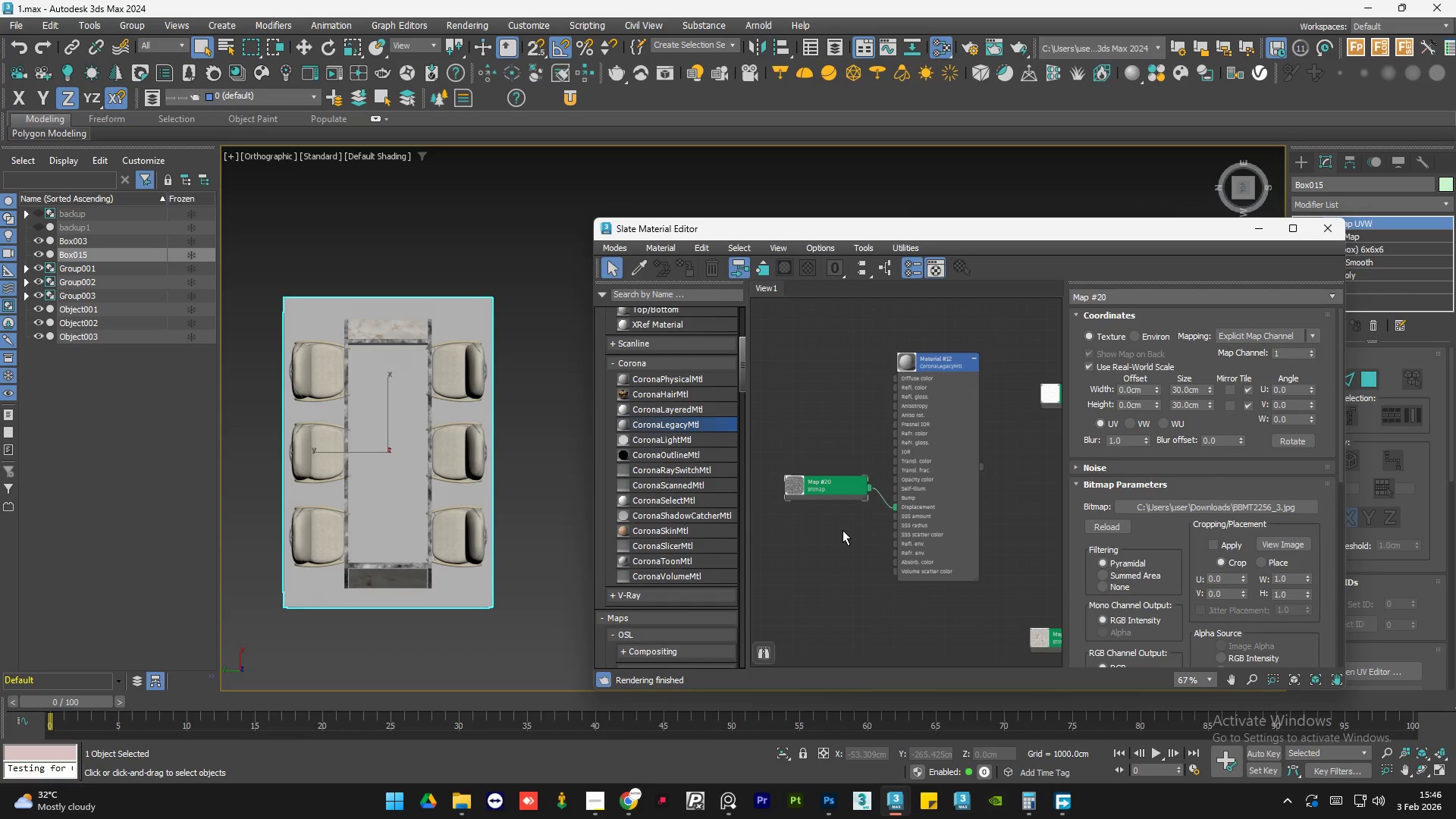 
wait(11.69)
 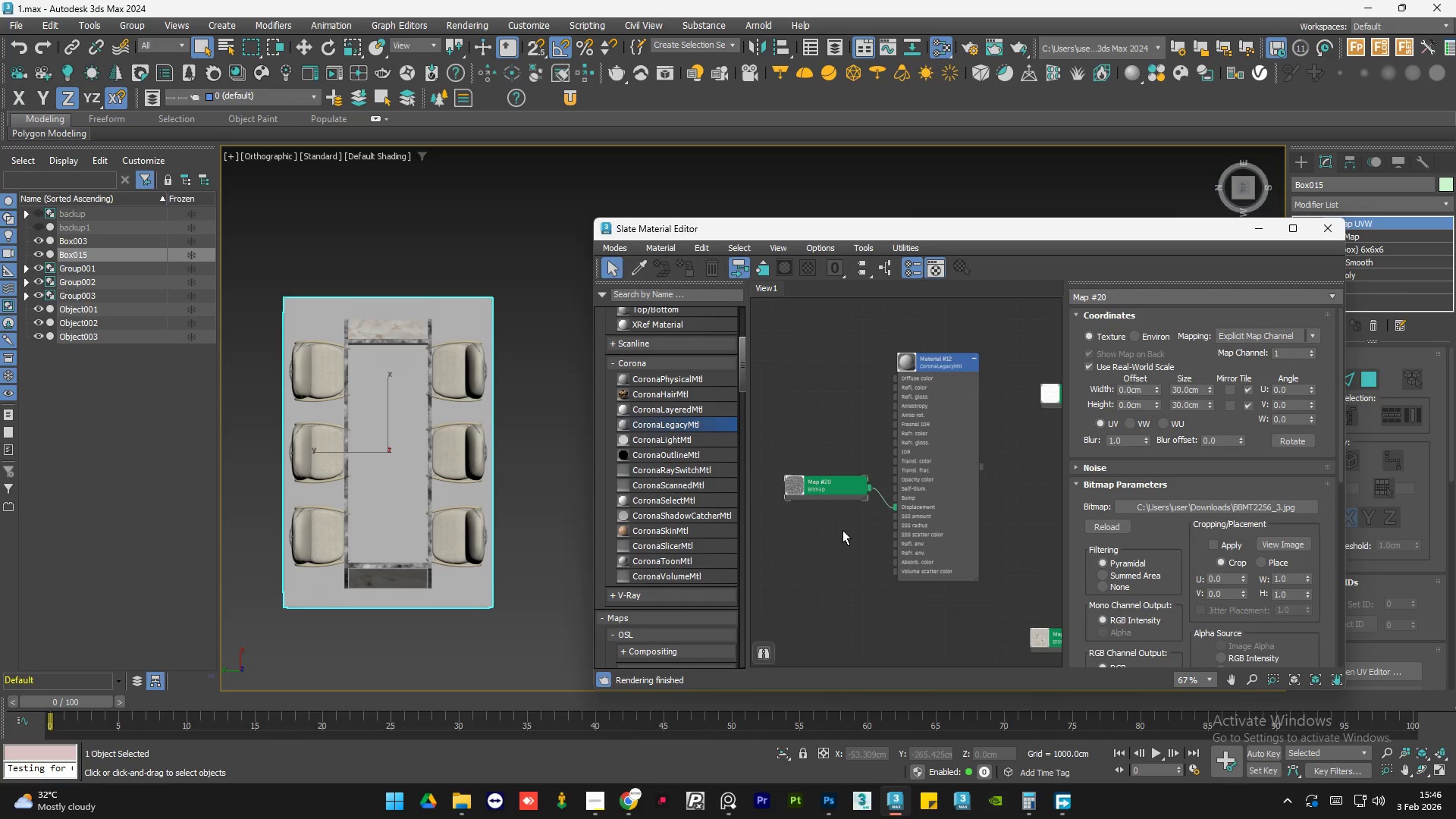 
key(VolumeUp)
 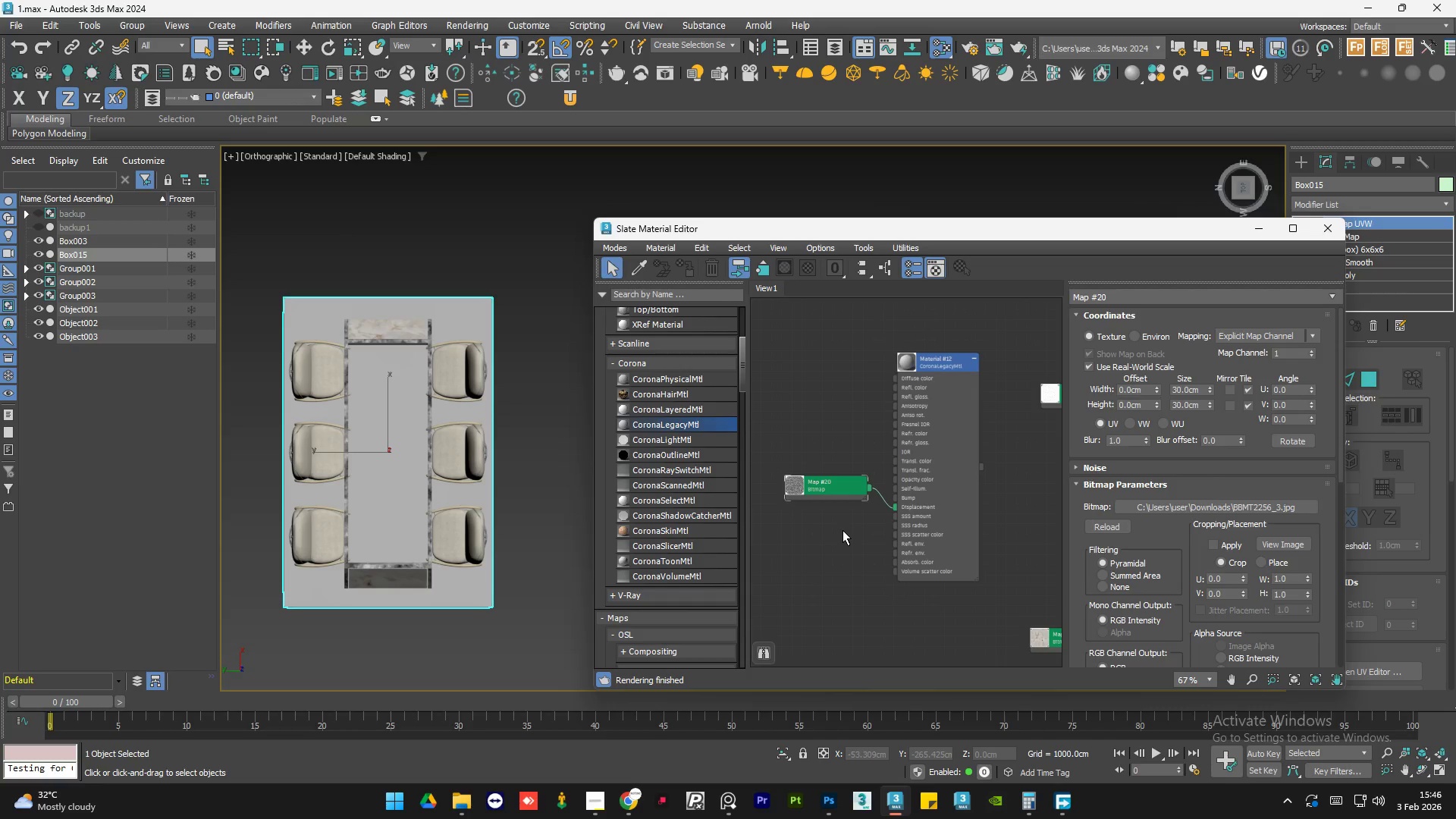 
wait(10.77)
 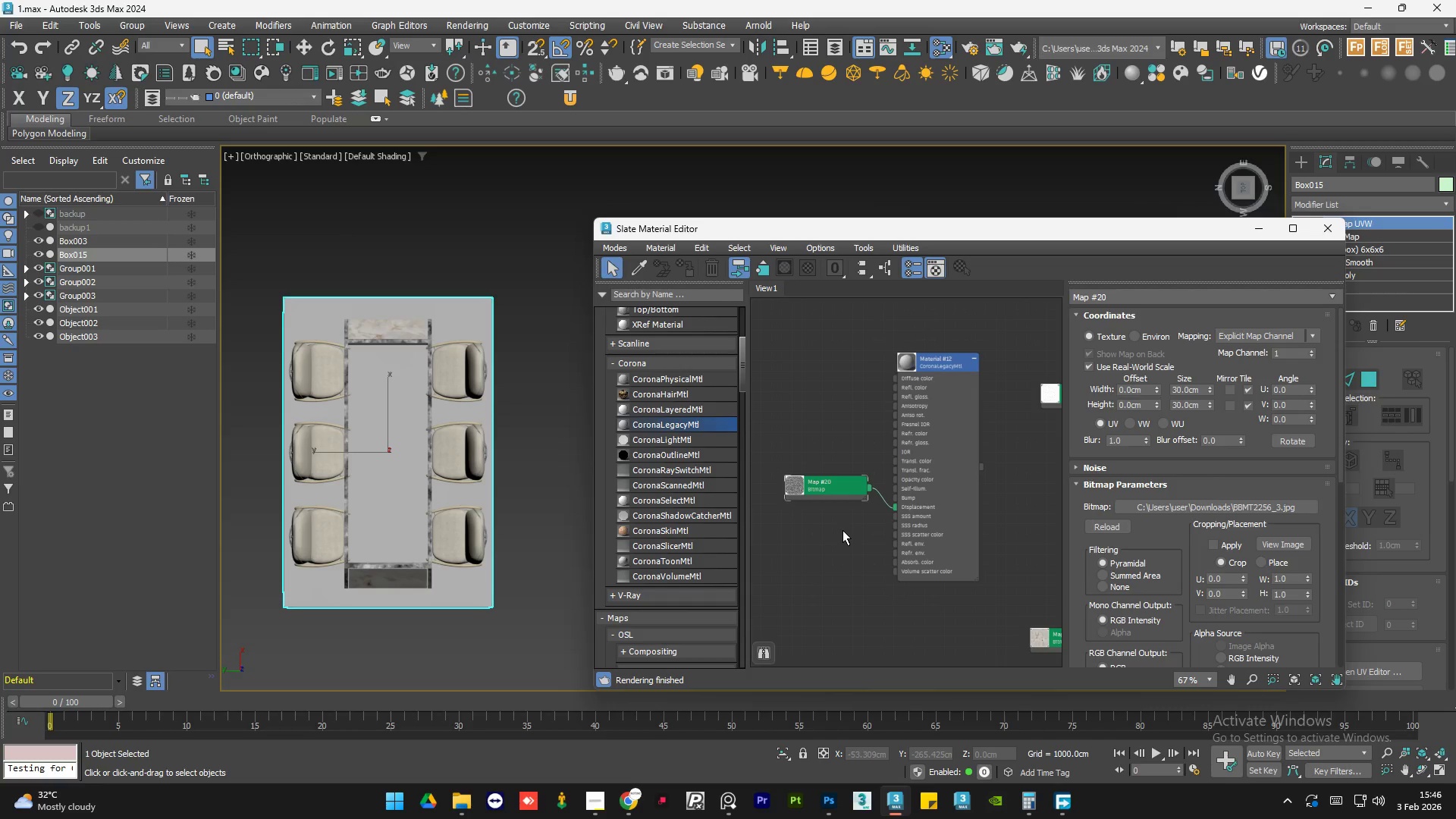 
scroll: coordinate [479, 377], scroll_direction: none, amount: 0.0
 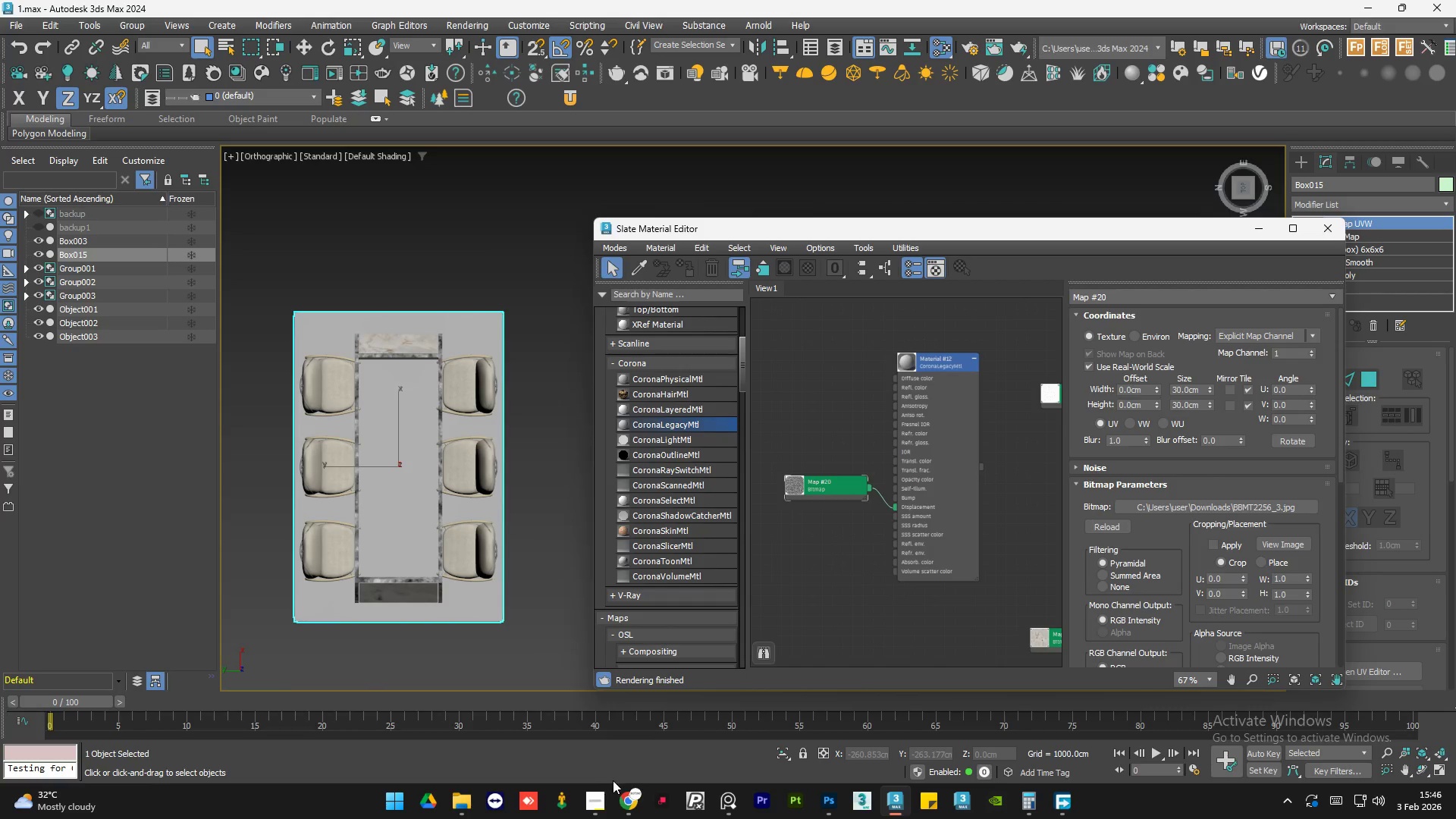 
left_click([620, 792])
 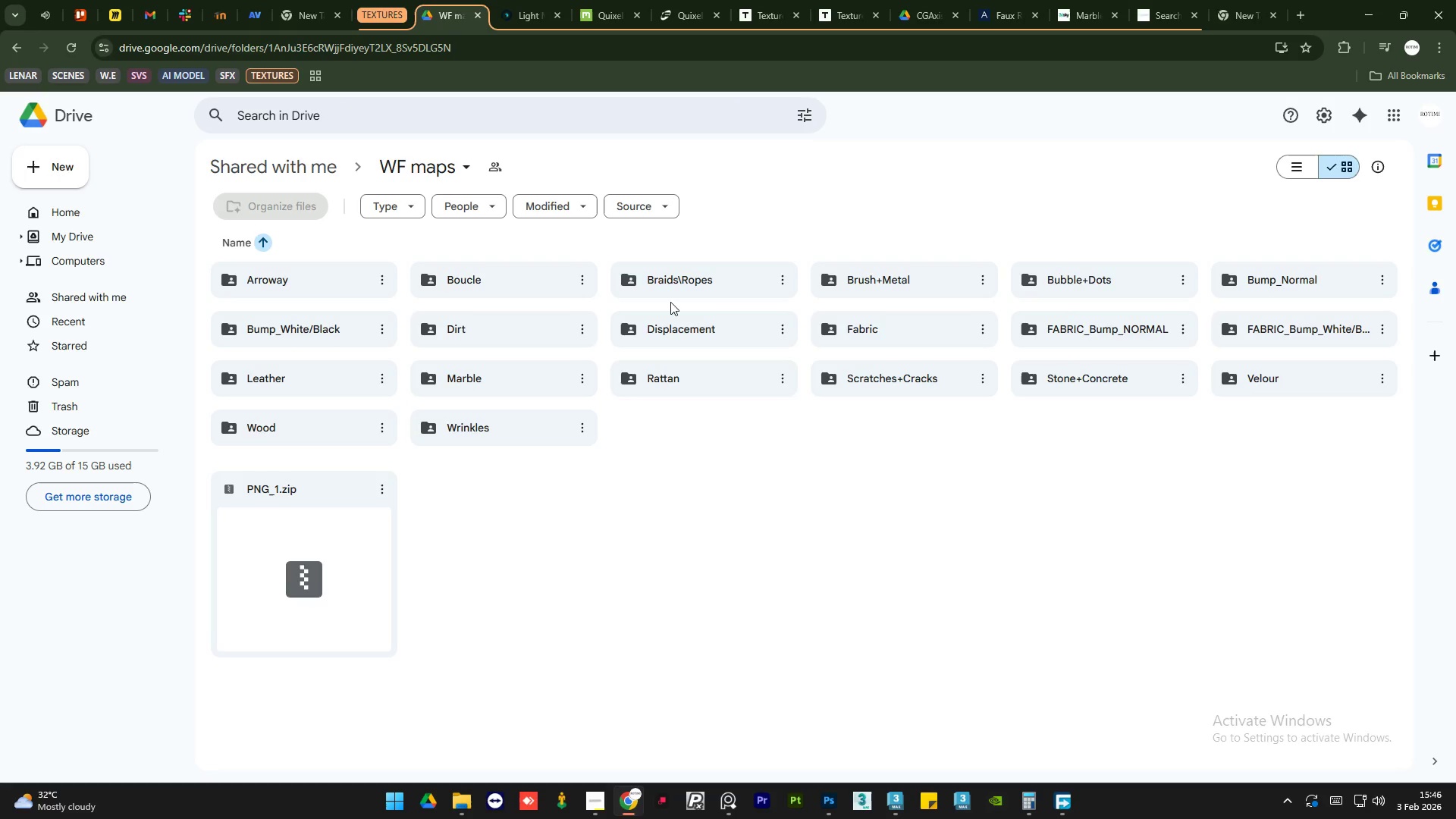 
left_click([906, 557])
 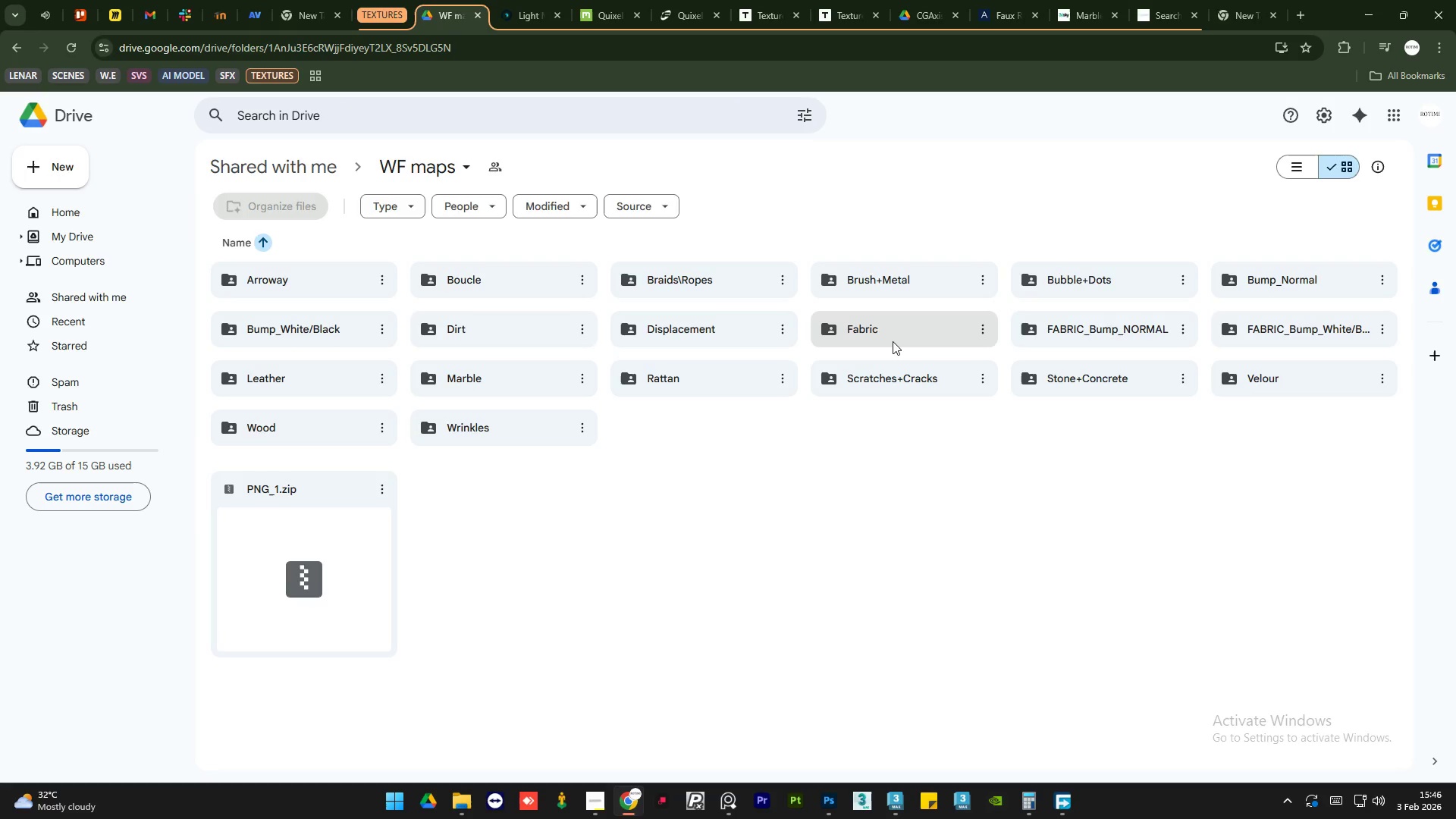 
double_click([893, 340])
 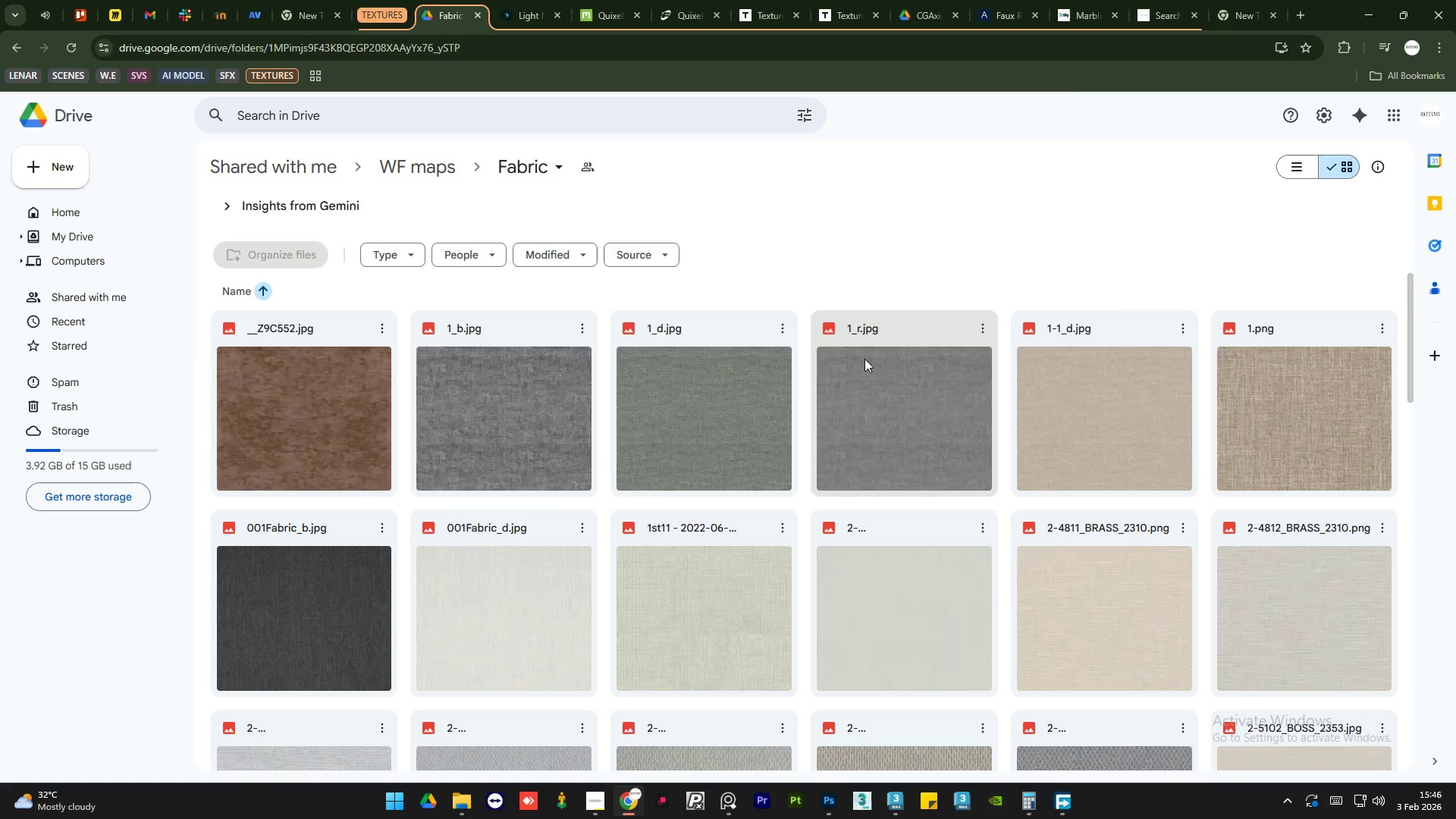 
double_click([318, 419])
 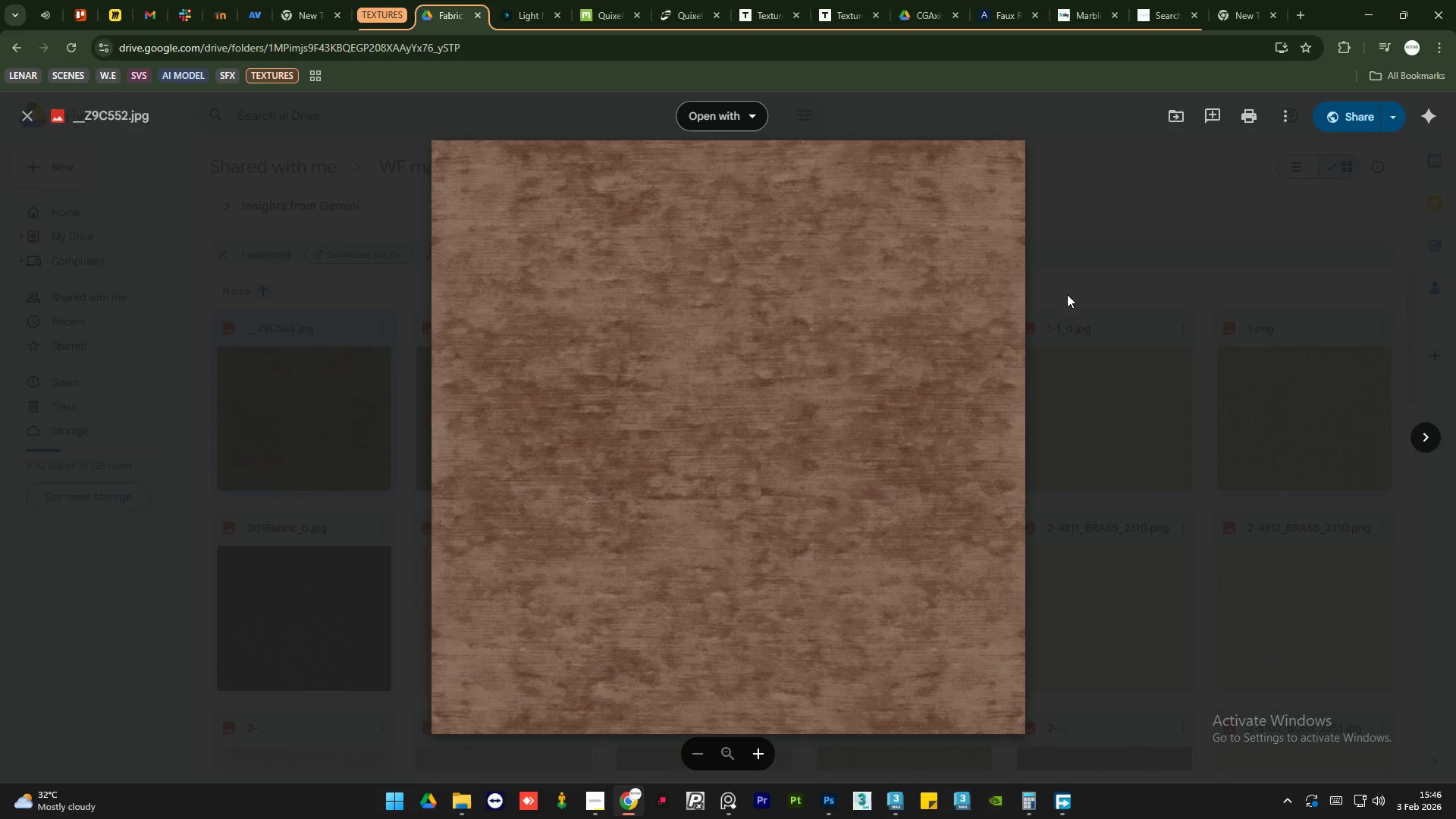 
scroll: coordinate [905, 311], scroll_direction: up, amount: 12.0
 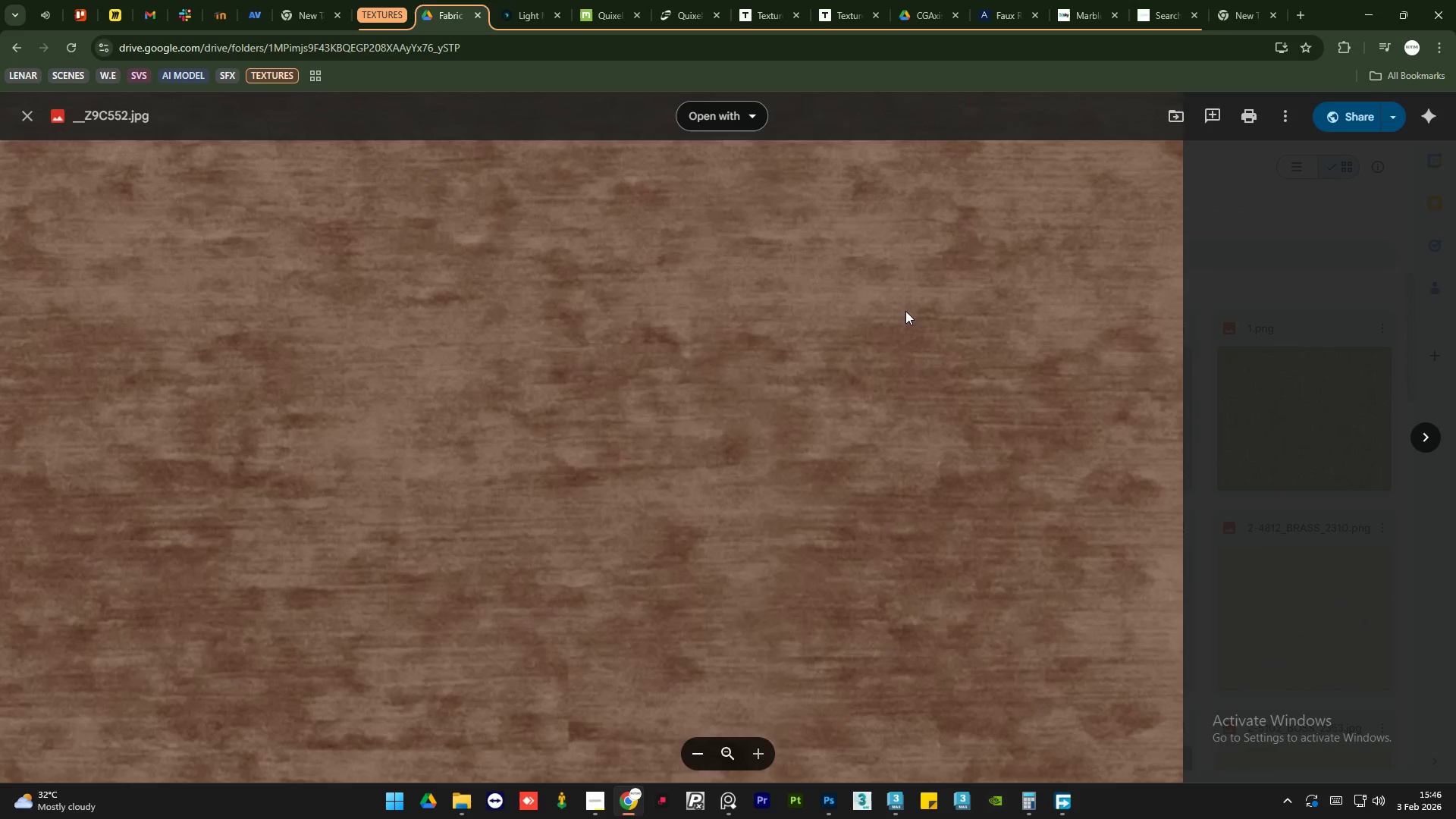 
left_click([1145, 262])
 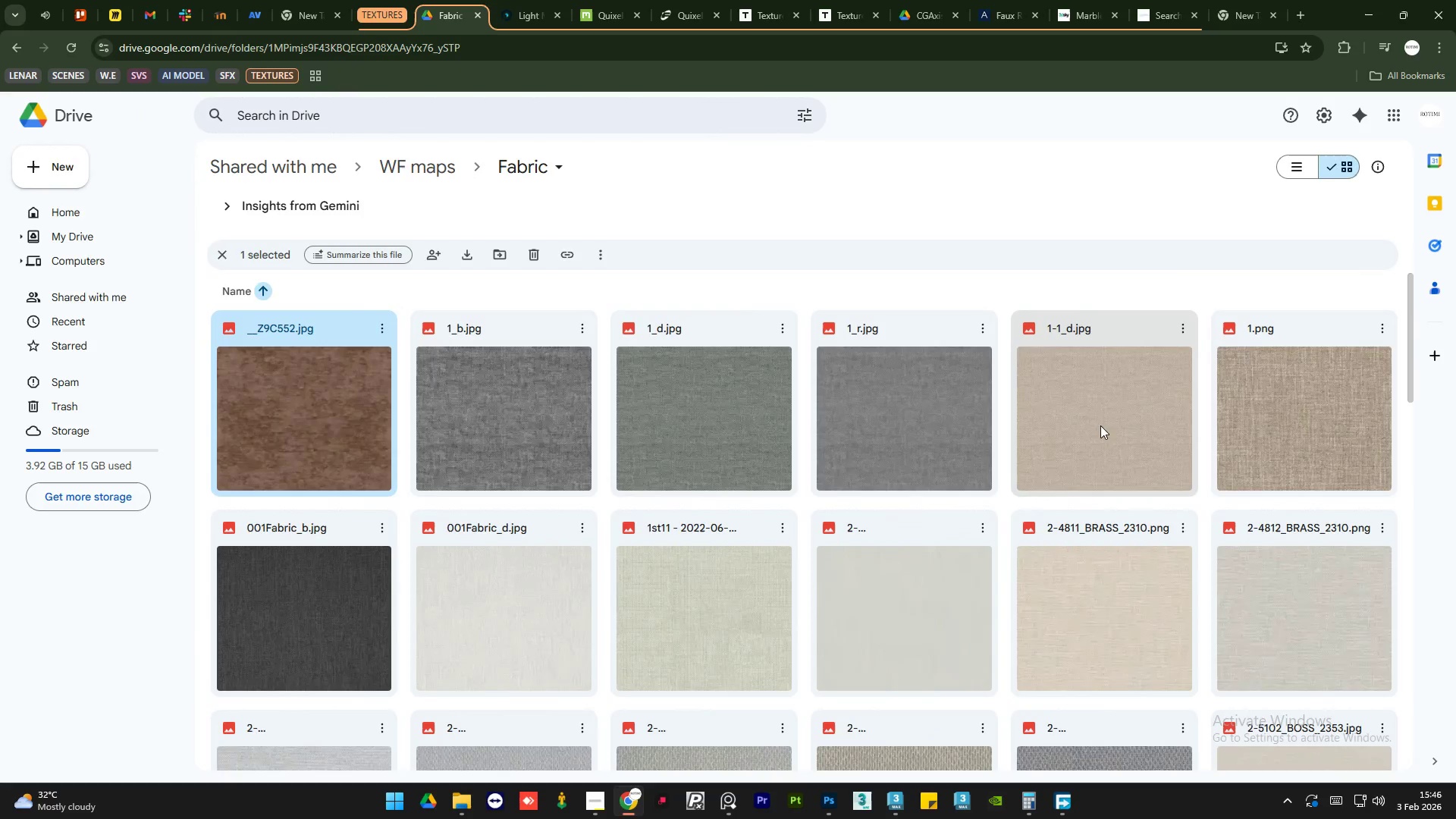 
scroll: coordinate [905, 311], scroll_direction: down, amount: 13.0
 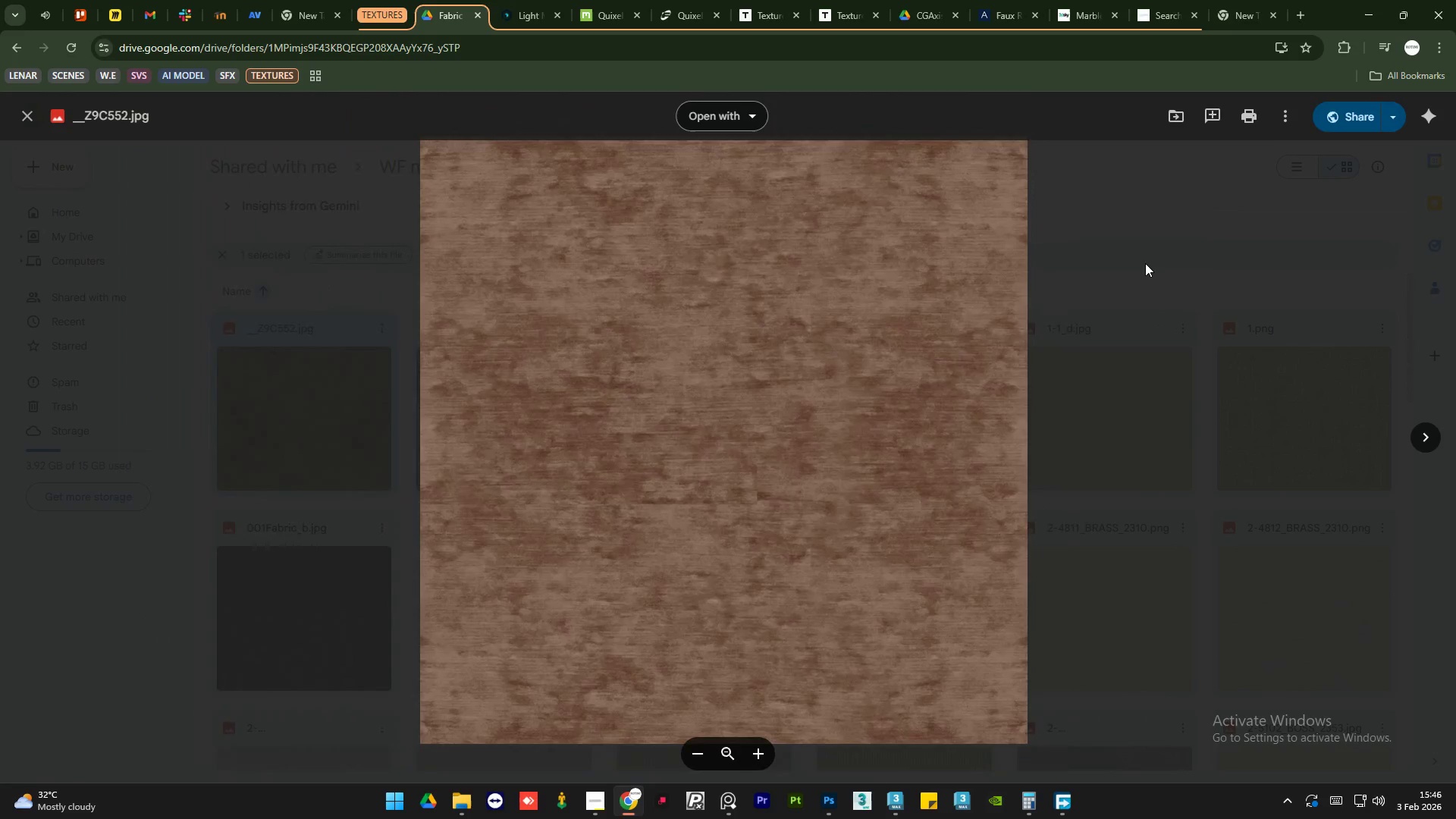 
double_click([1099, 428])
 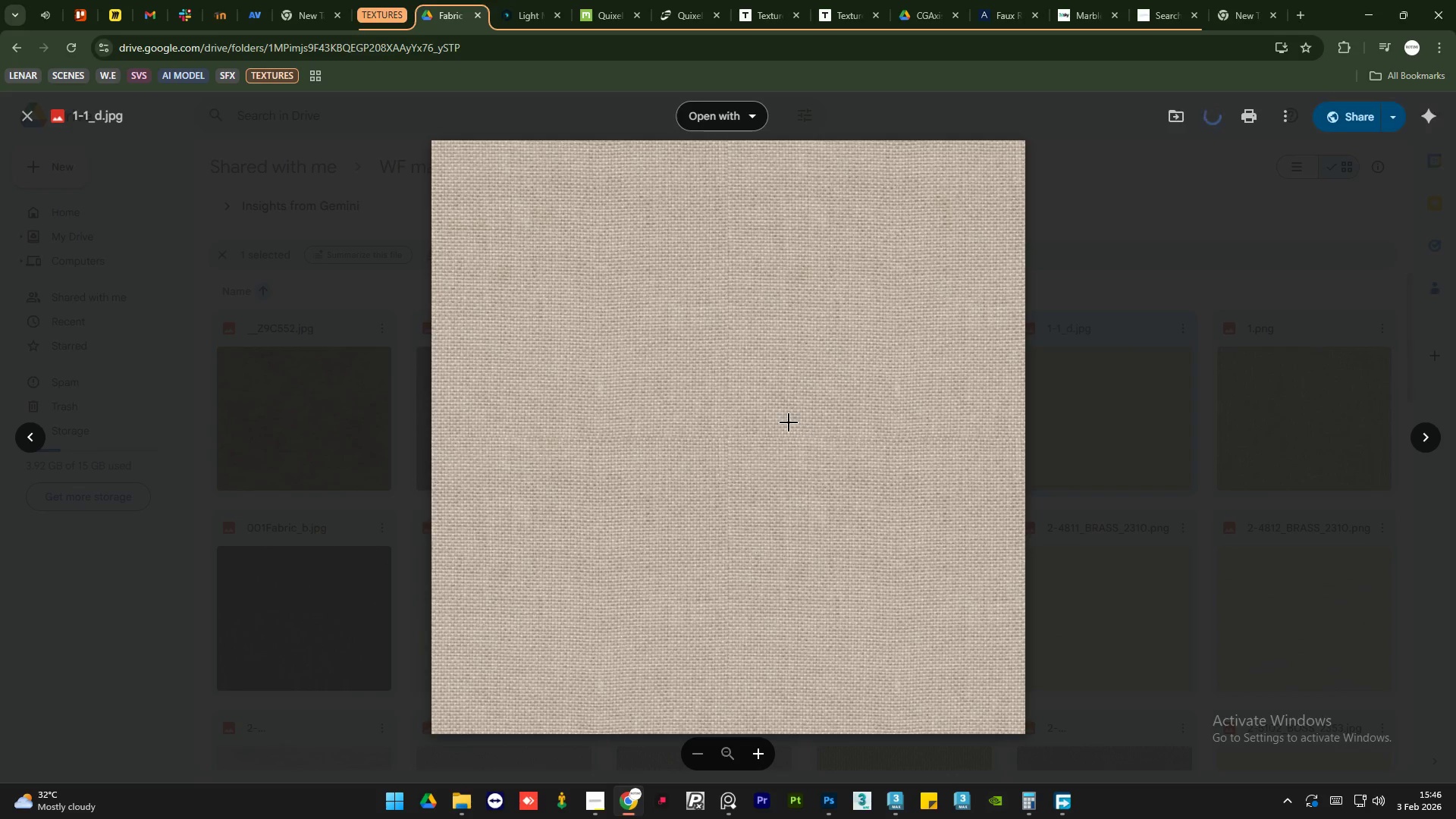 
left_click([1204, 249])
 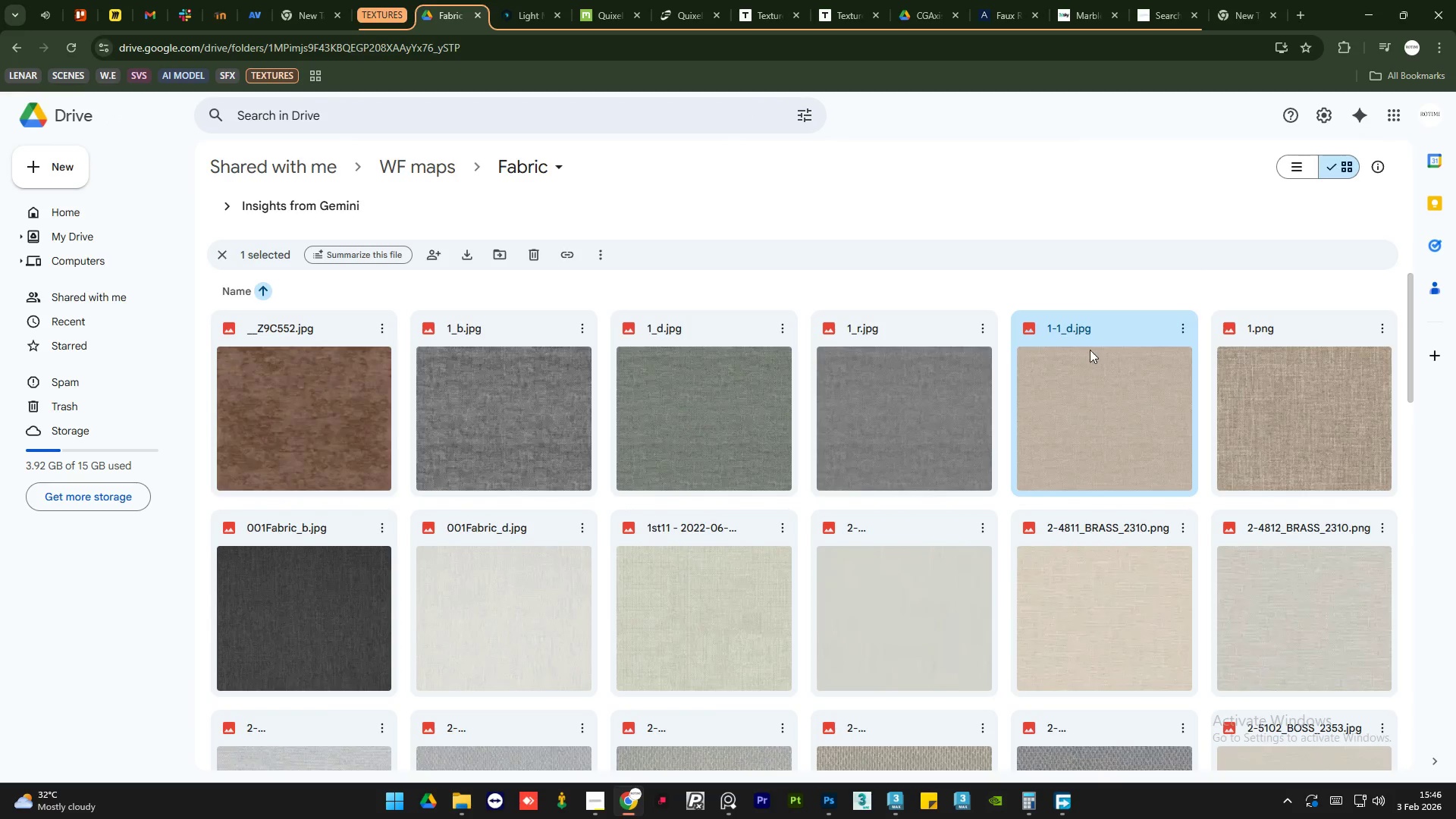 
scroll: coordinate [940, 500], scroll_direction: down, amount: 35.0
 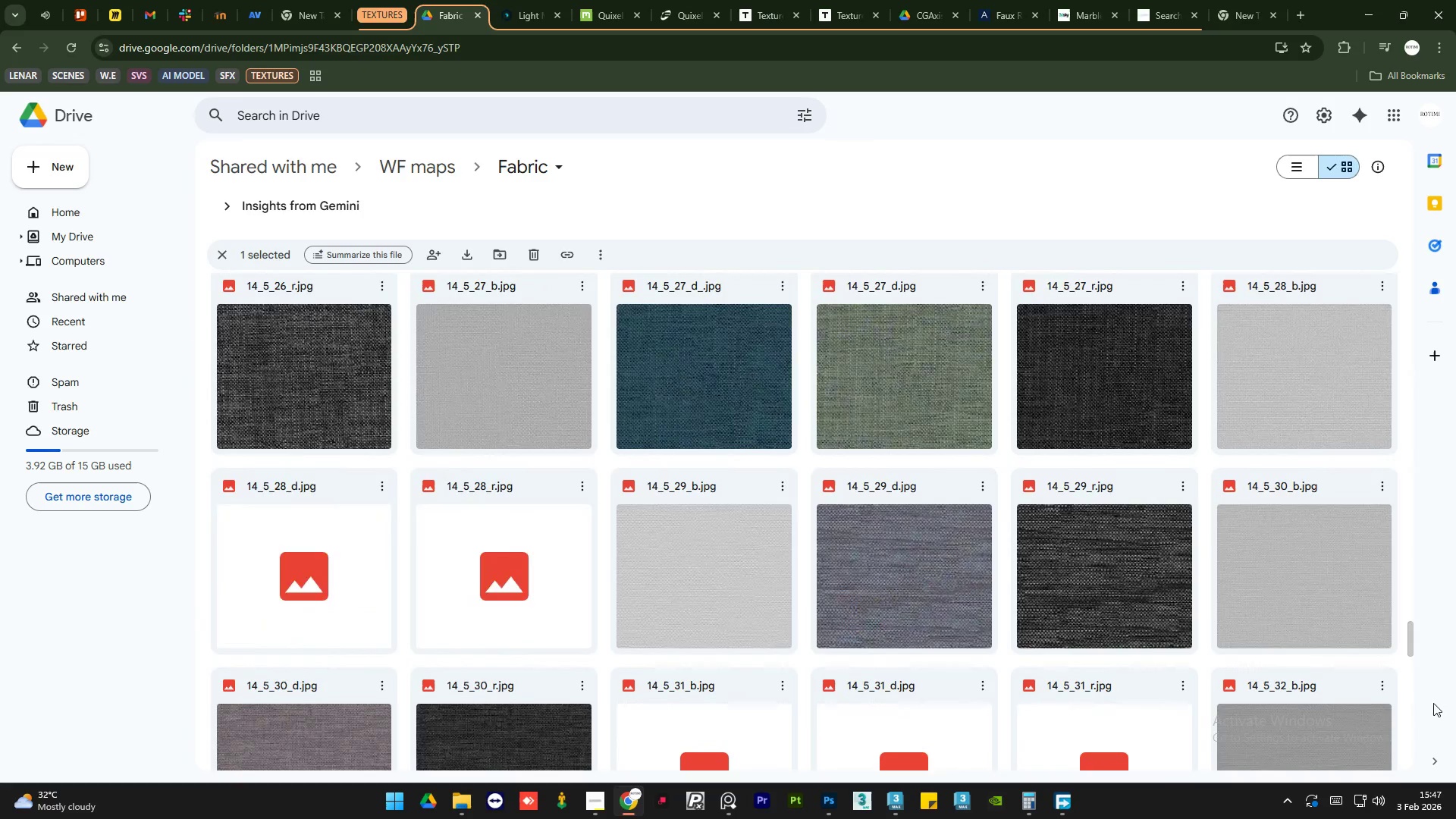 
left_click_drag(start_coordinate=[1409, 648], to_coordinate=[1454, 234])
 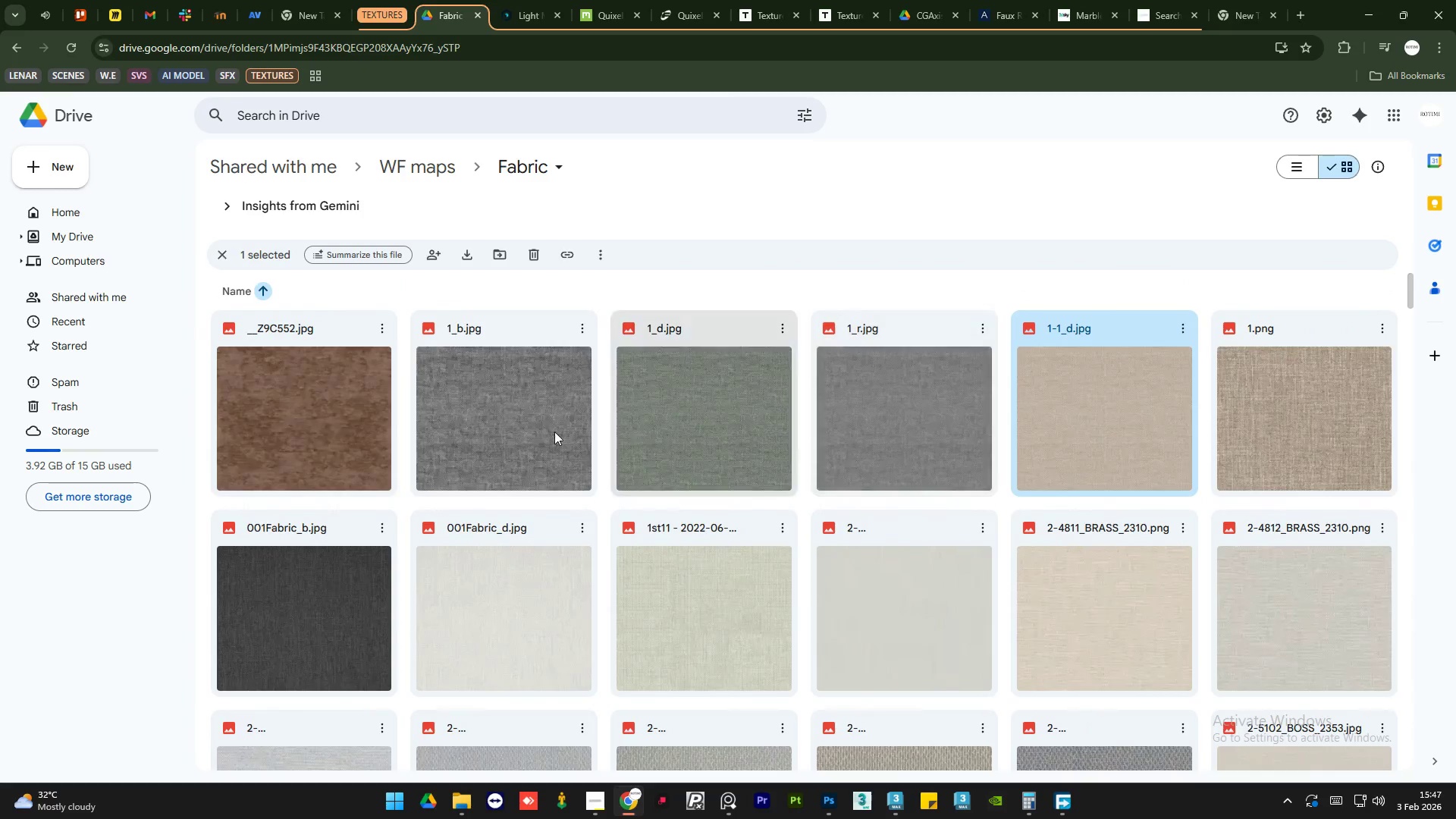 
scroll: coordinate [383, 410], scroll_direction: up, amount: 5.0
 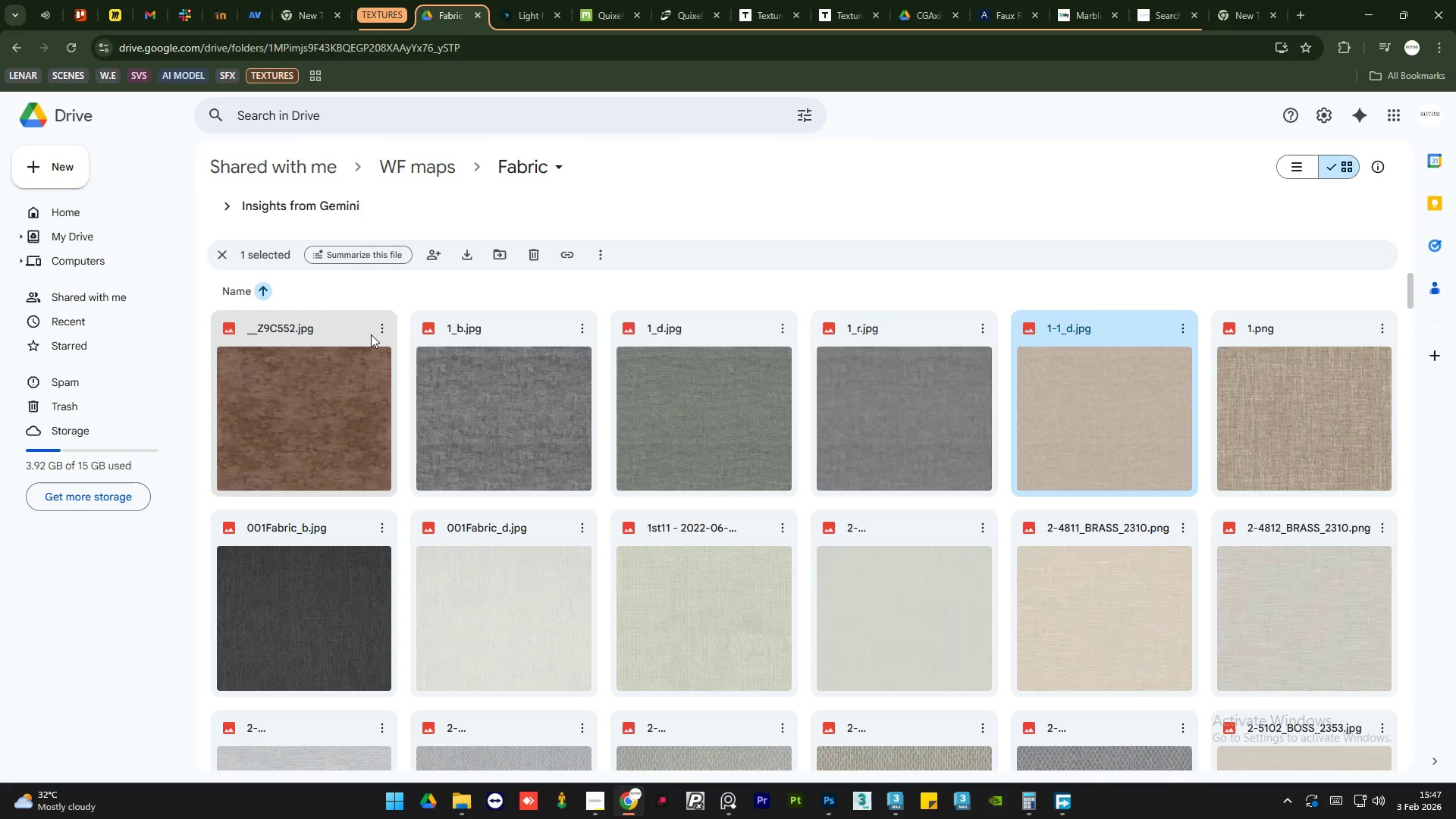 
left_click([381, 331])
 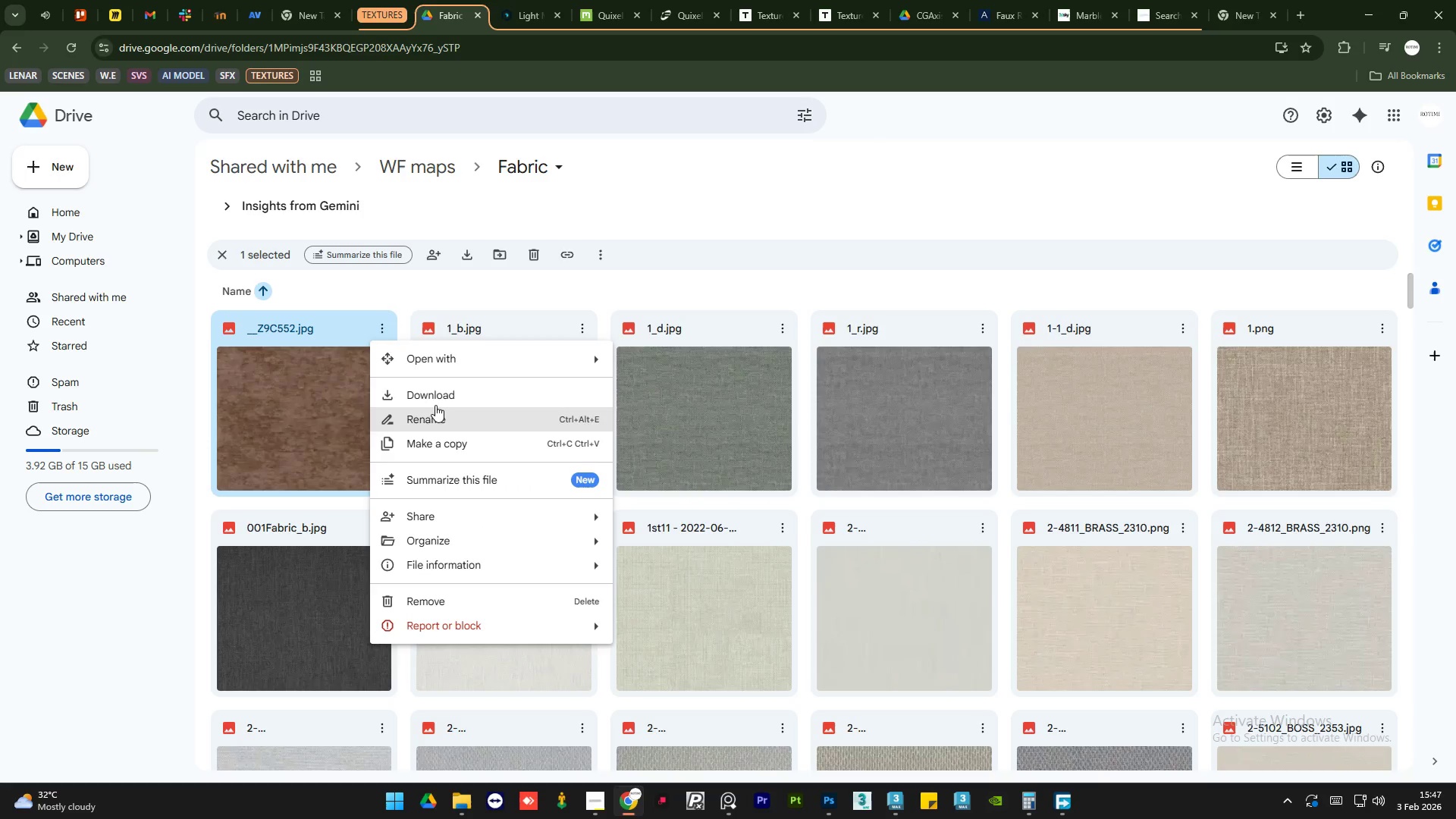 
left_click([438, 402])
 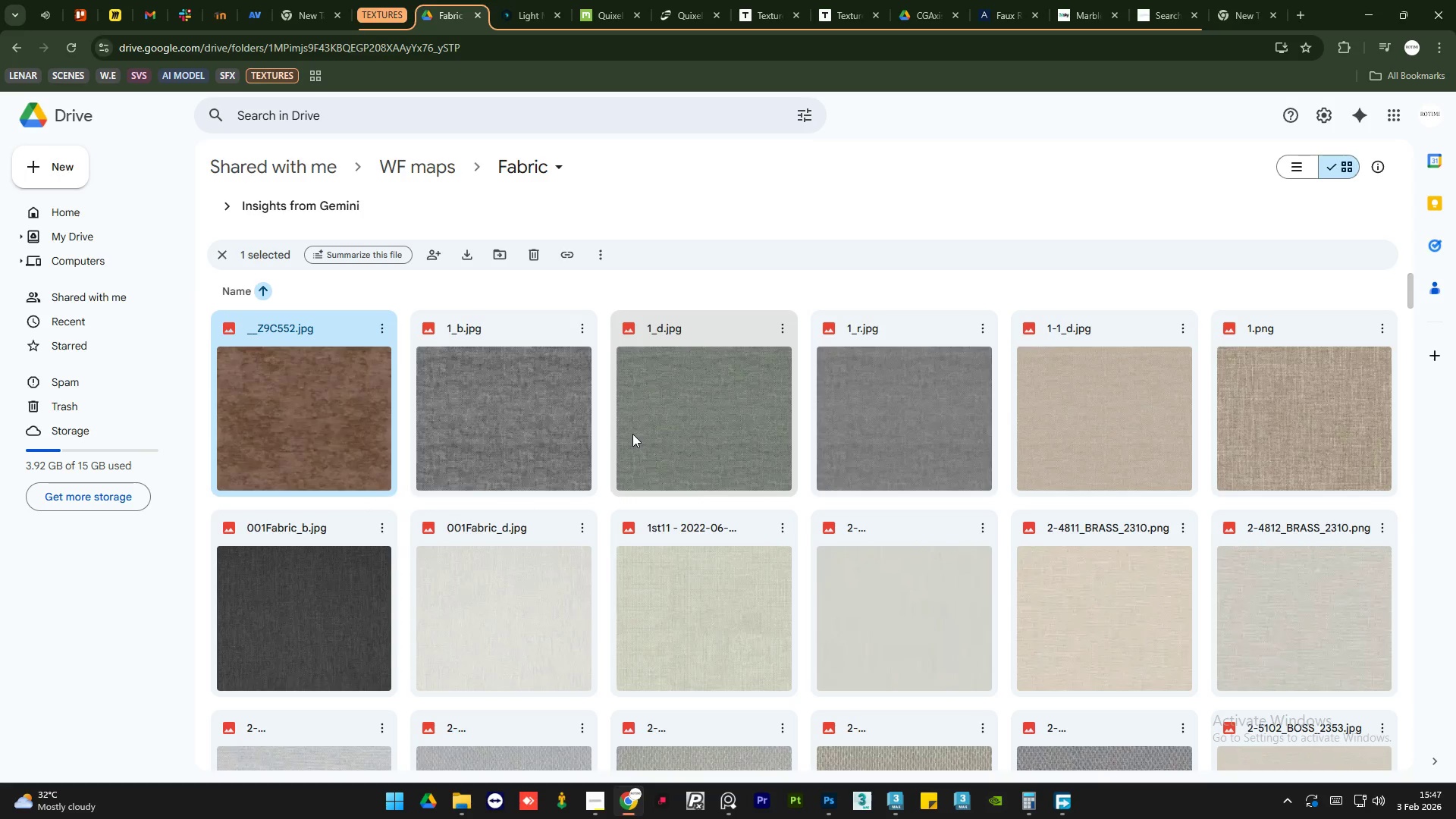 
left_click([585, 805])
 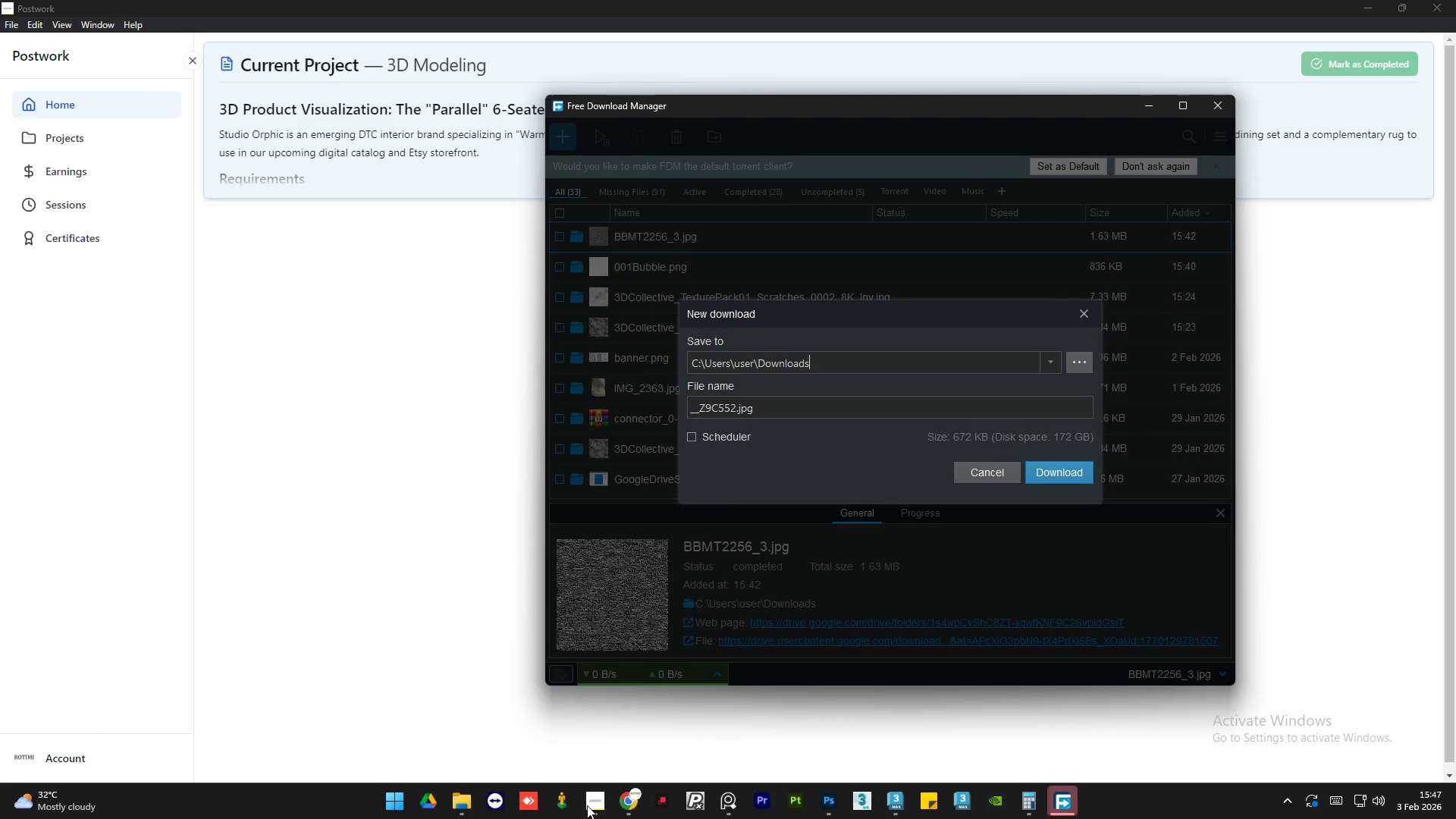 
left_click([587, 805])